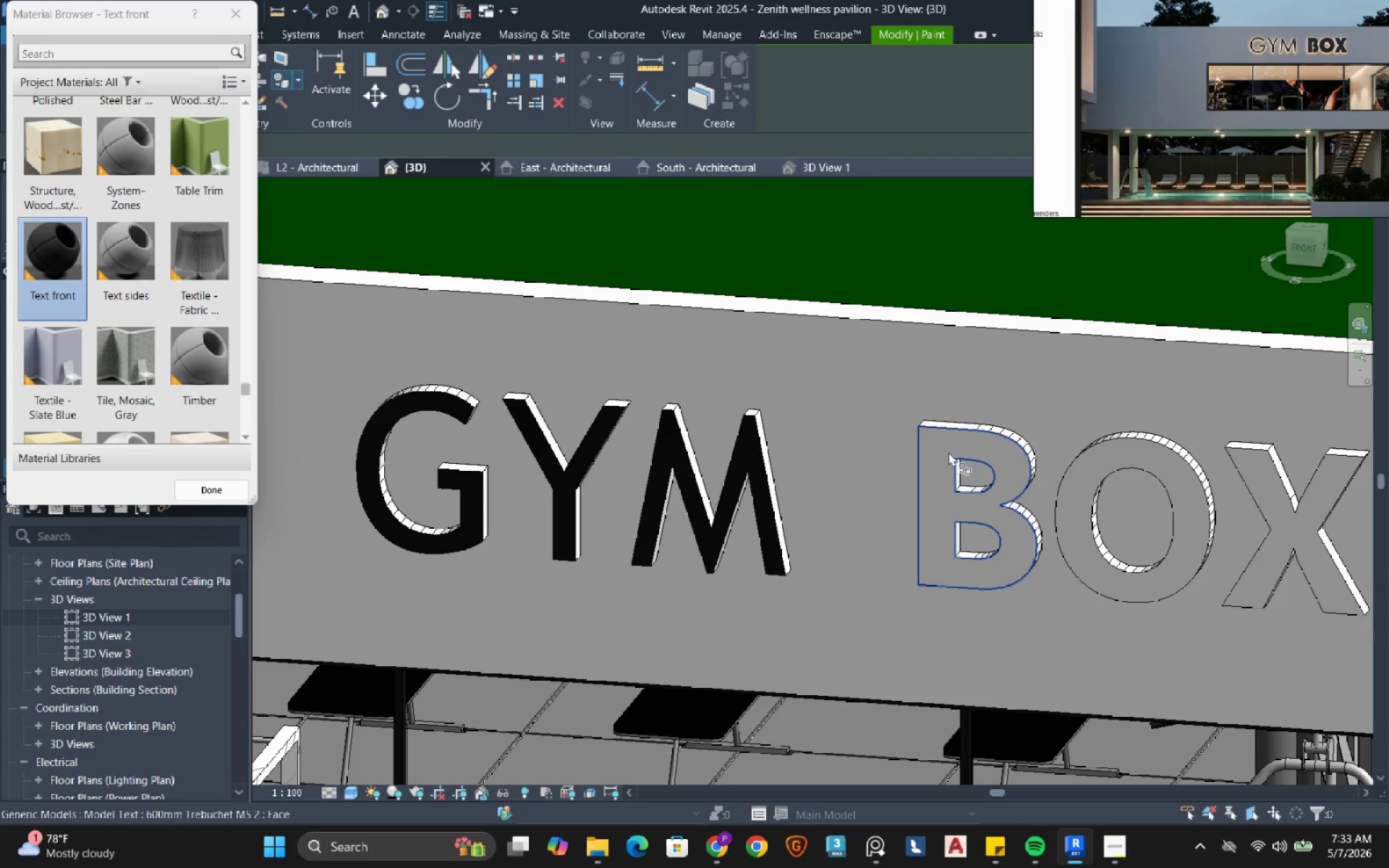 
left_click([949, 441])
 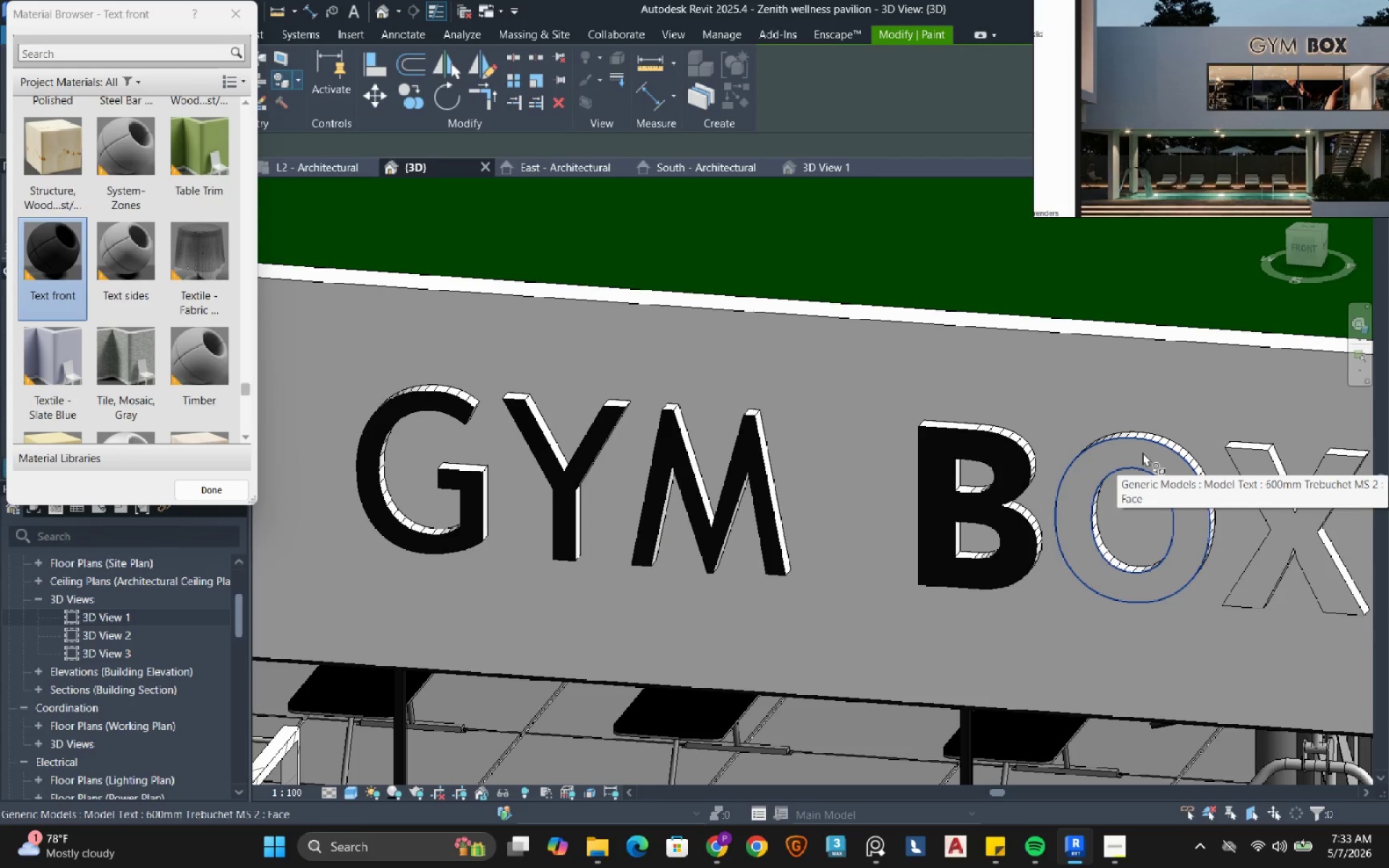 
left_click([1142, 452])
 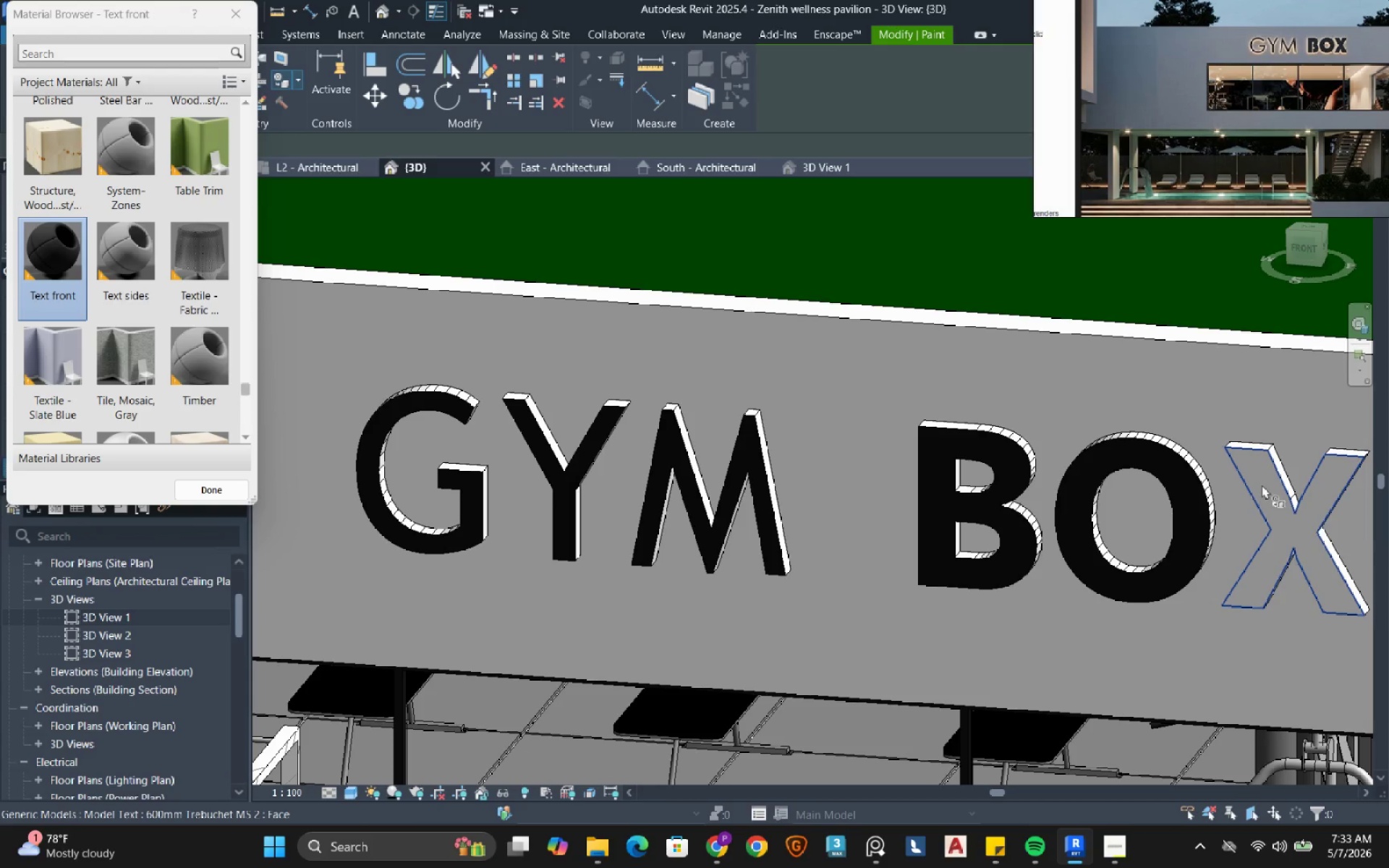 
left_click([1262, 482])
 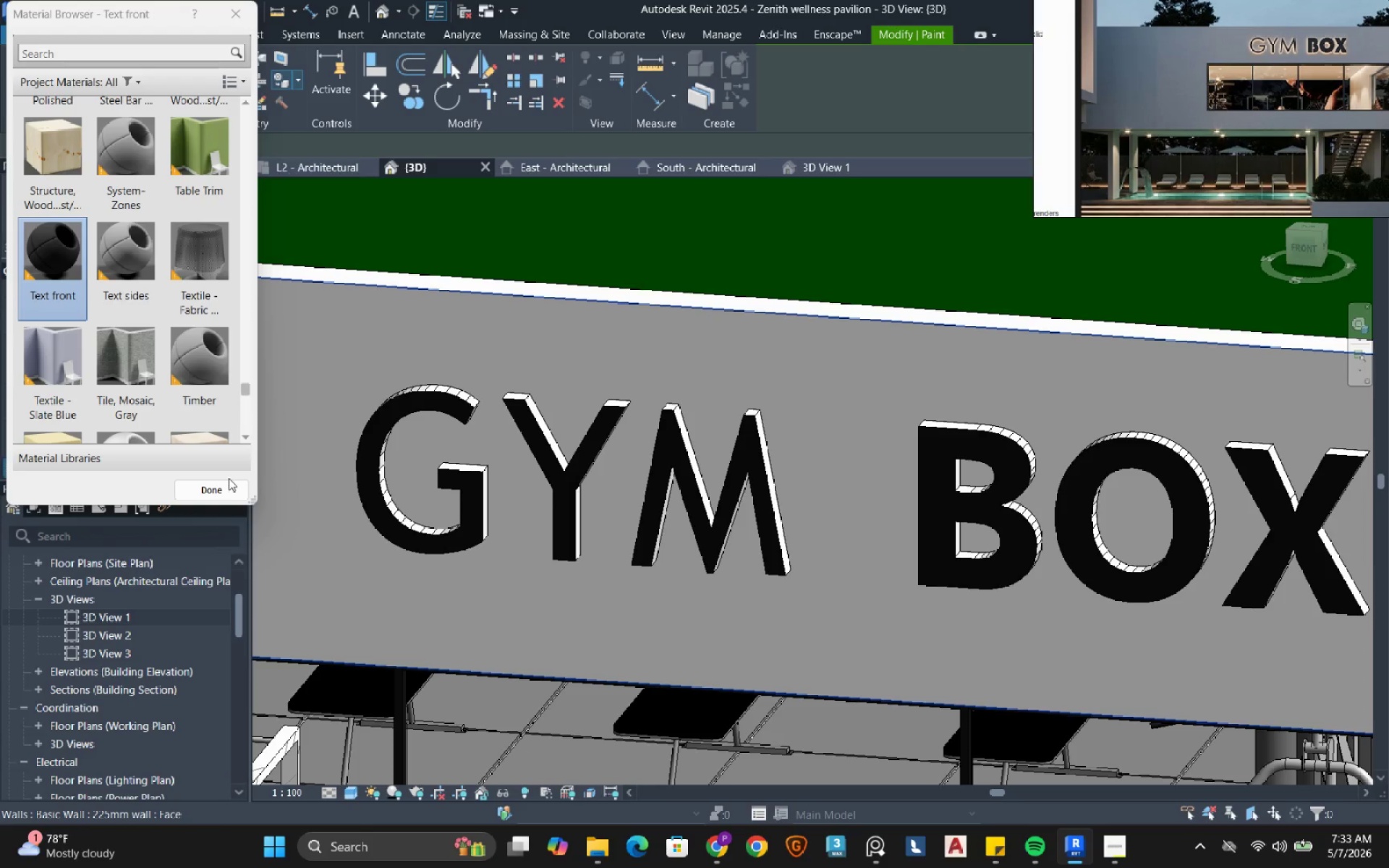 
left_click([218, 482])
 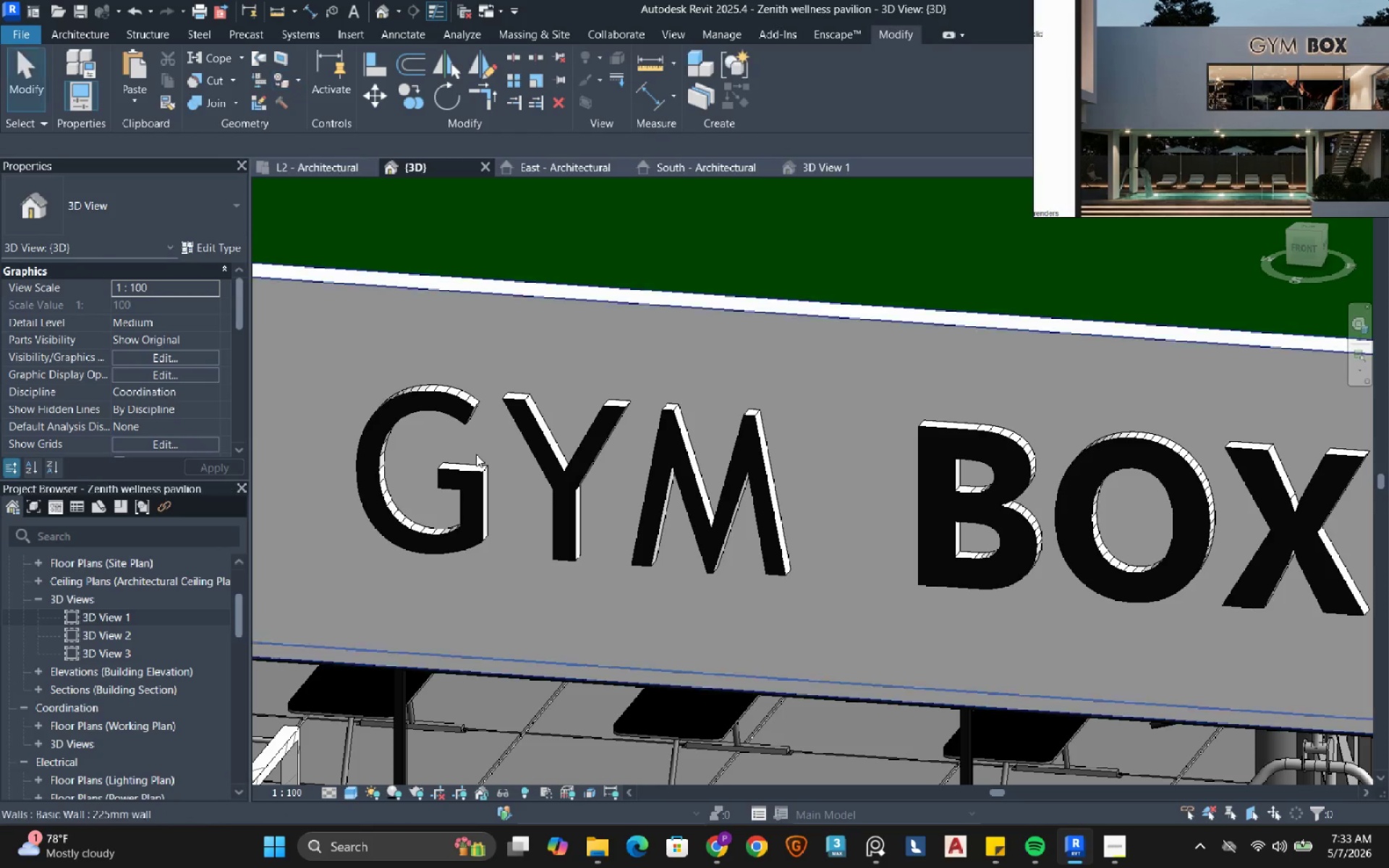 
scroll: coordinate [624, 549], scroll_direction: down, amount: 12.0
 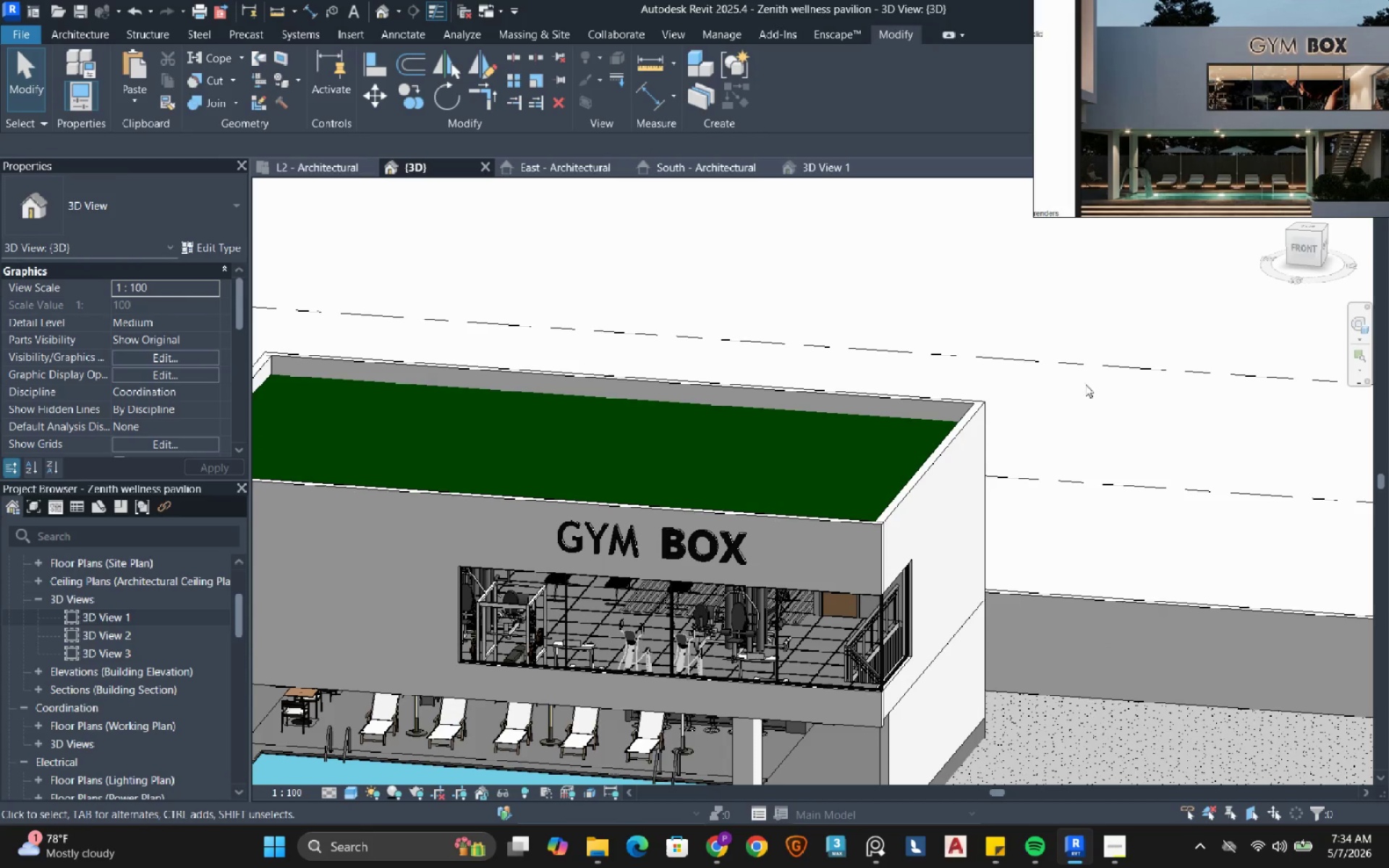 
left_click([1093, 412])
 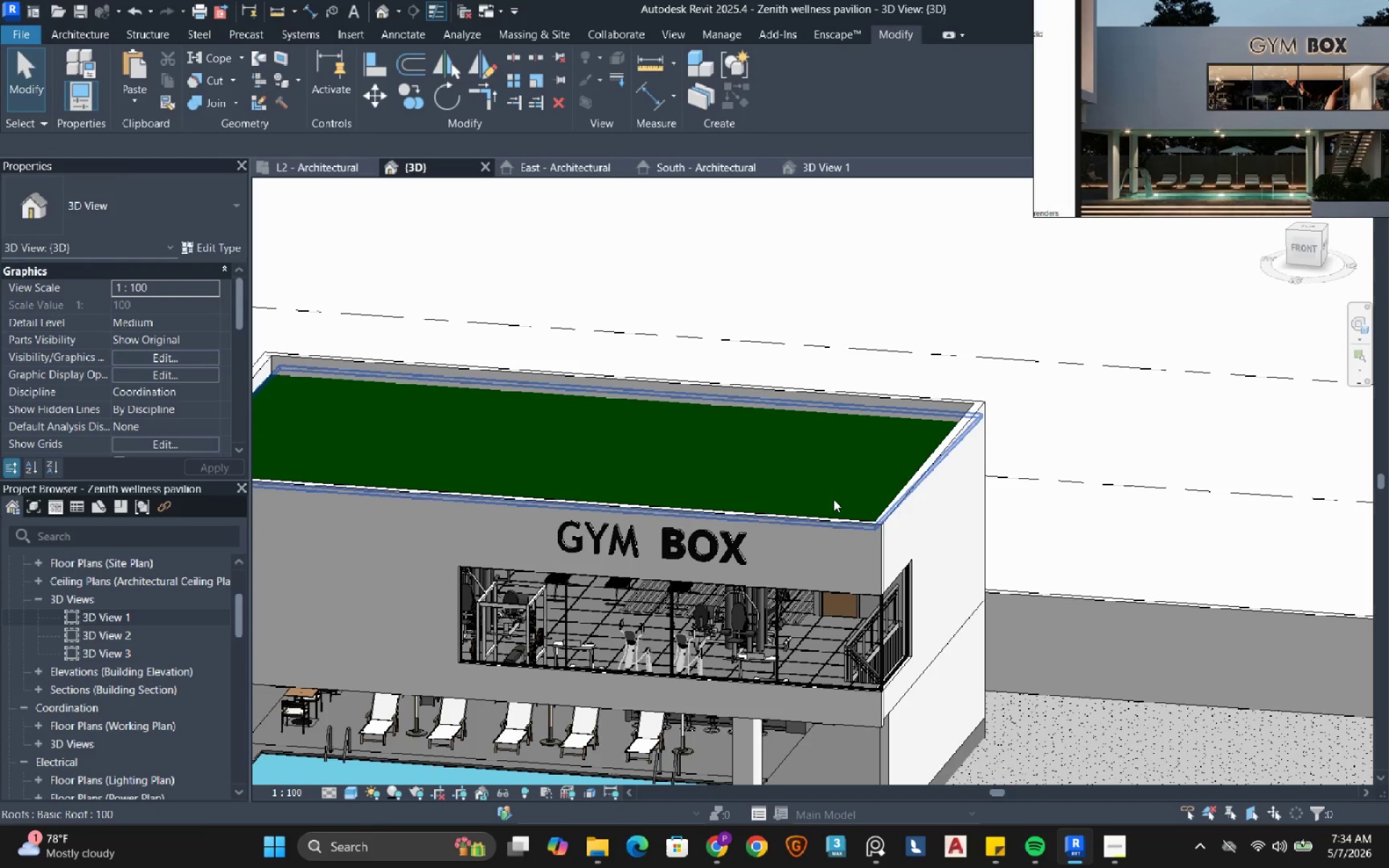 
scroll: coordinate [831, 499], scroll_direction: down, amount: 2.0
 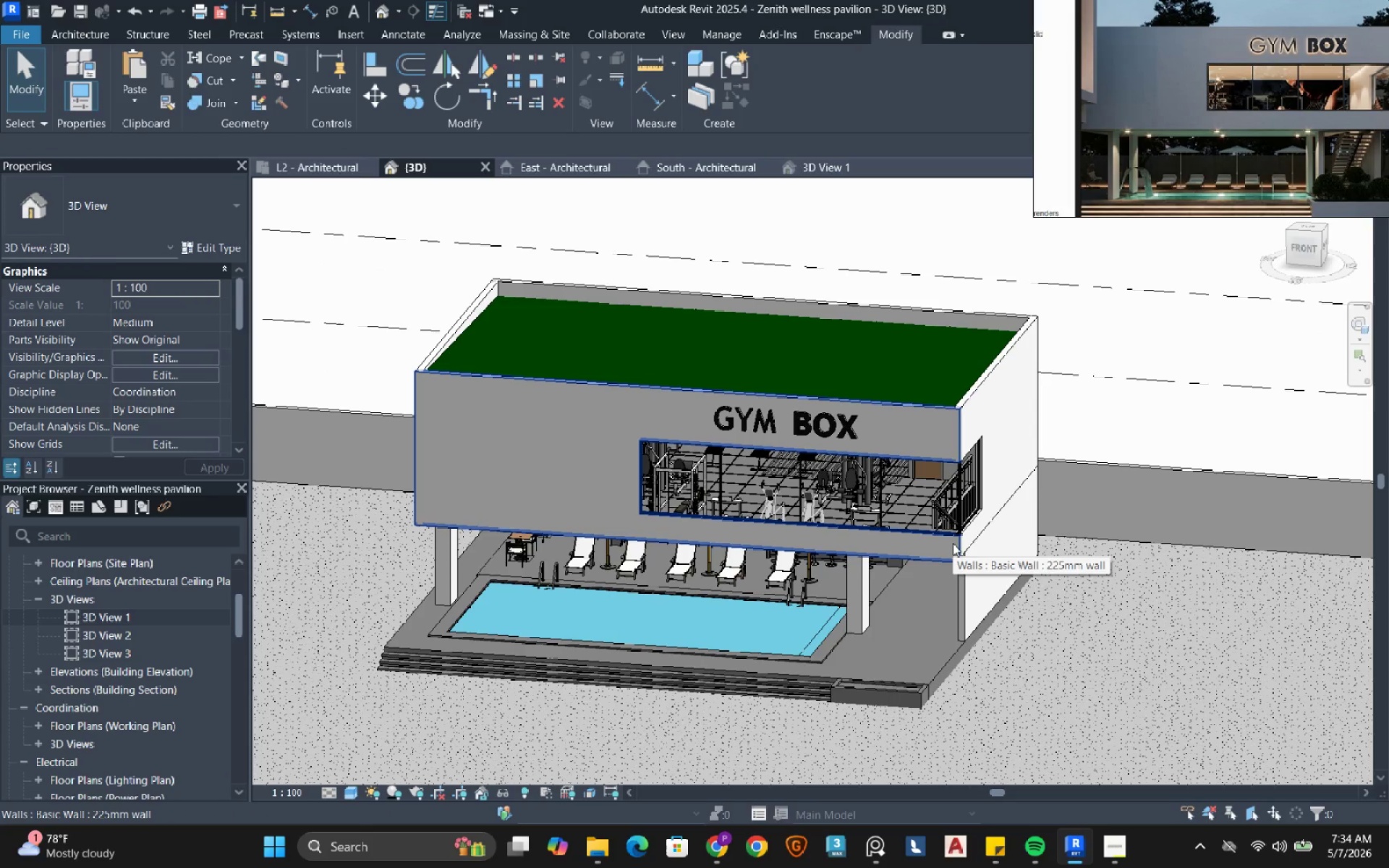 
wait(9.31)
 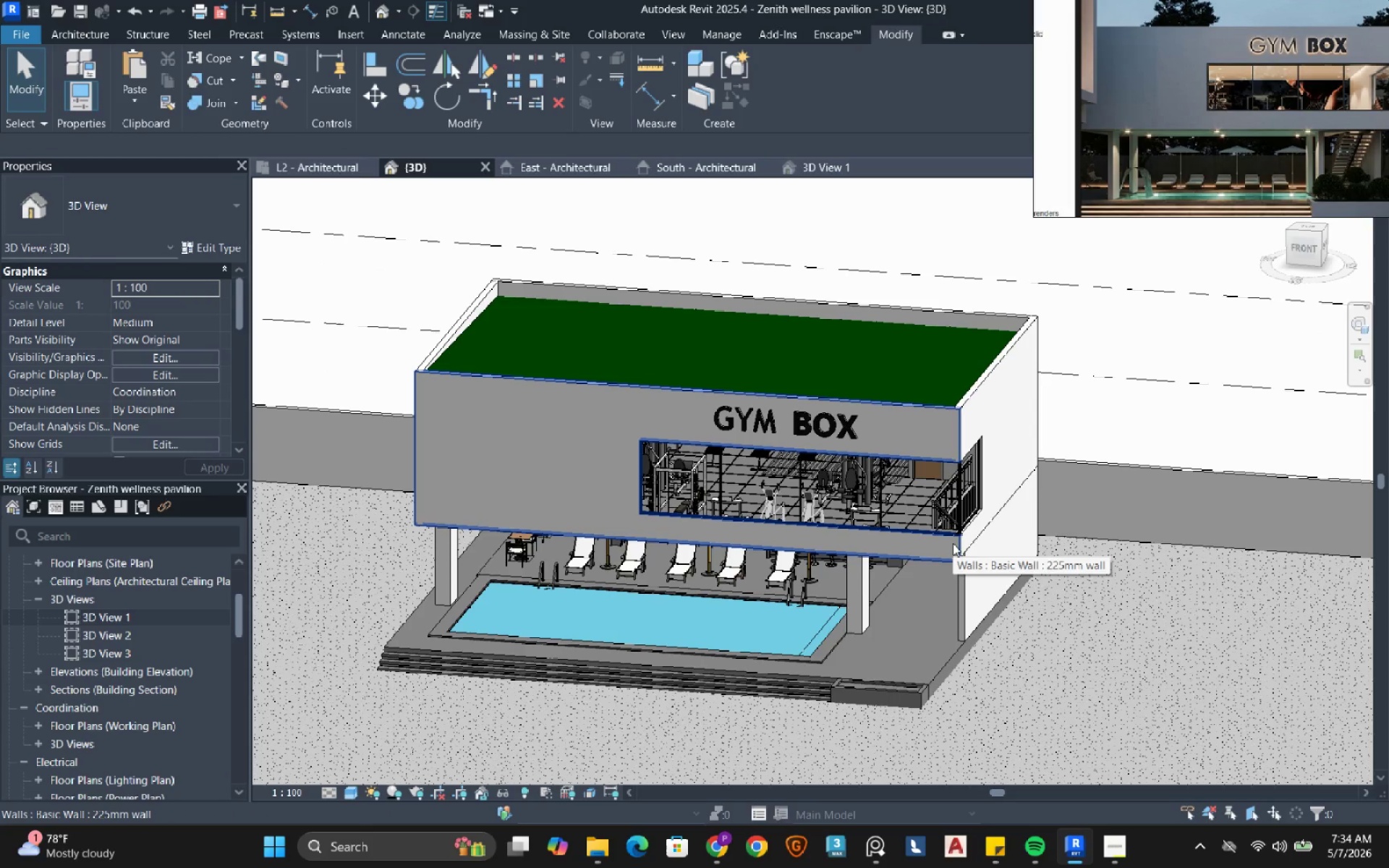 
scroll: coordinate [842, 590], scroll_direction: up, amount: 6.0
 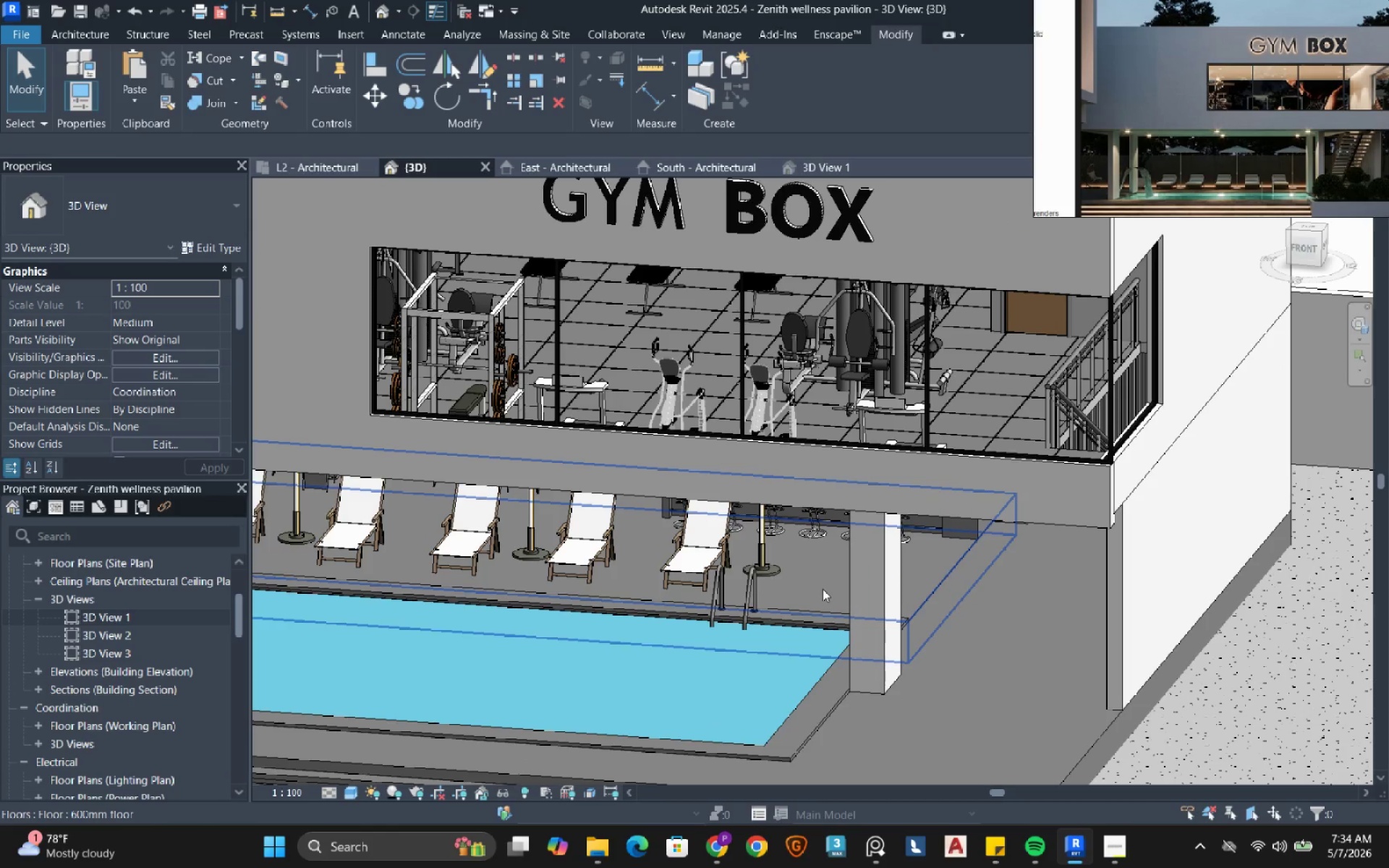 
left_click([823, 589])
 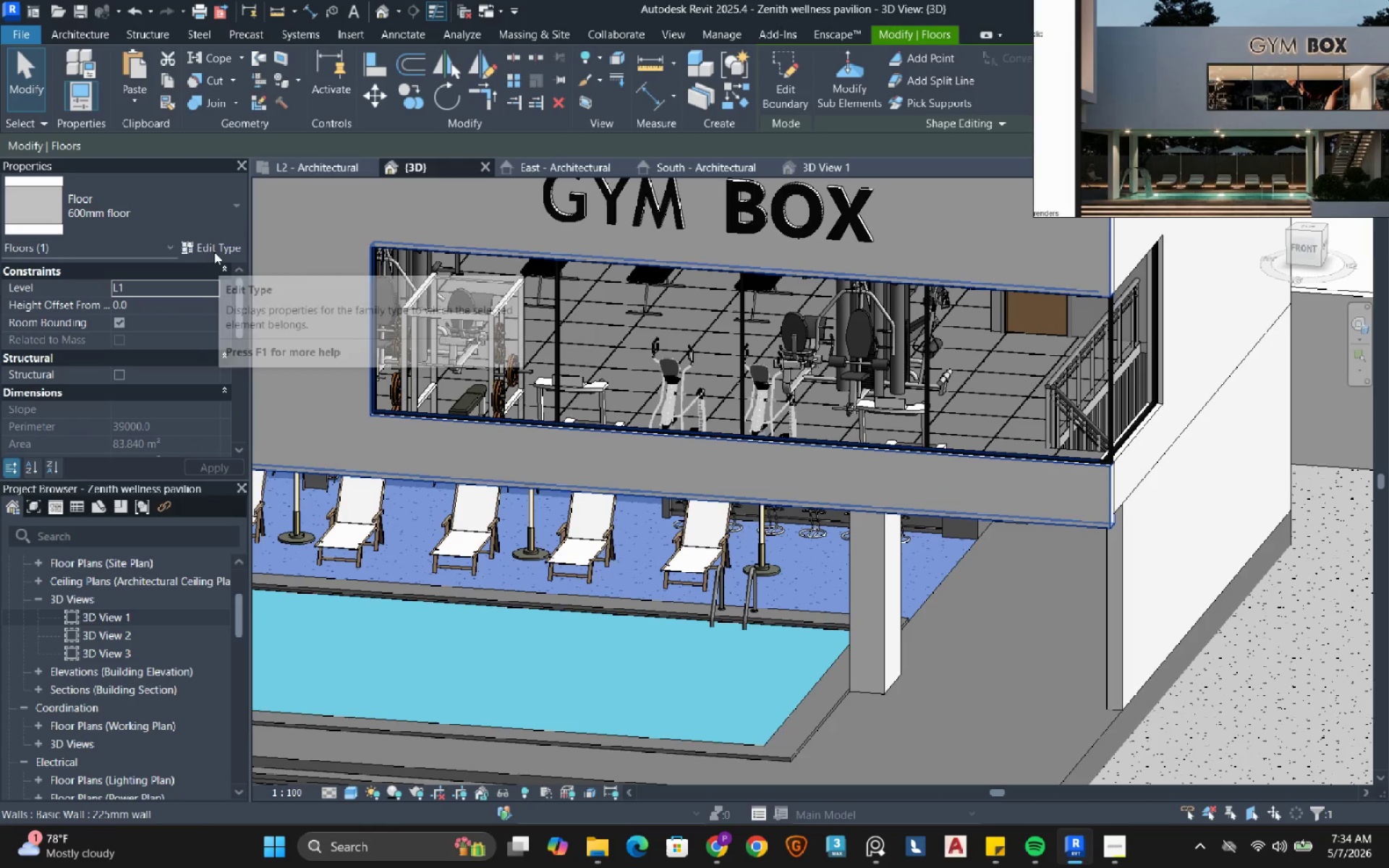 
wait(5.55)
 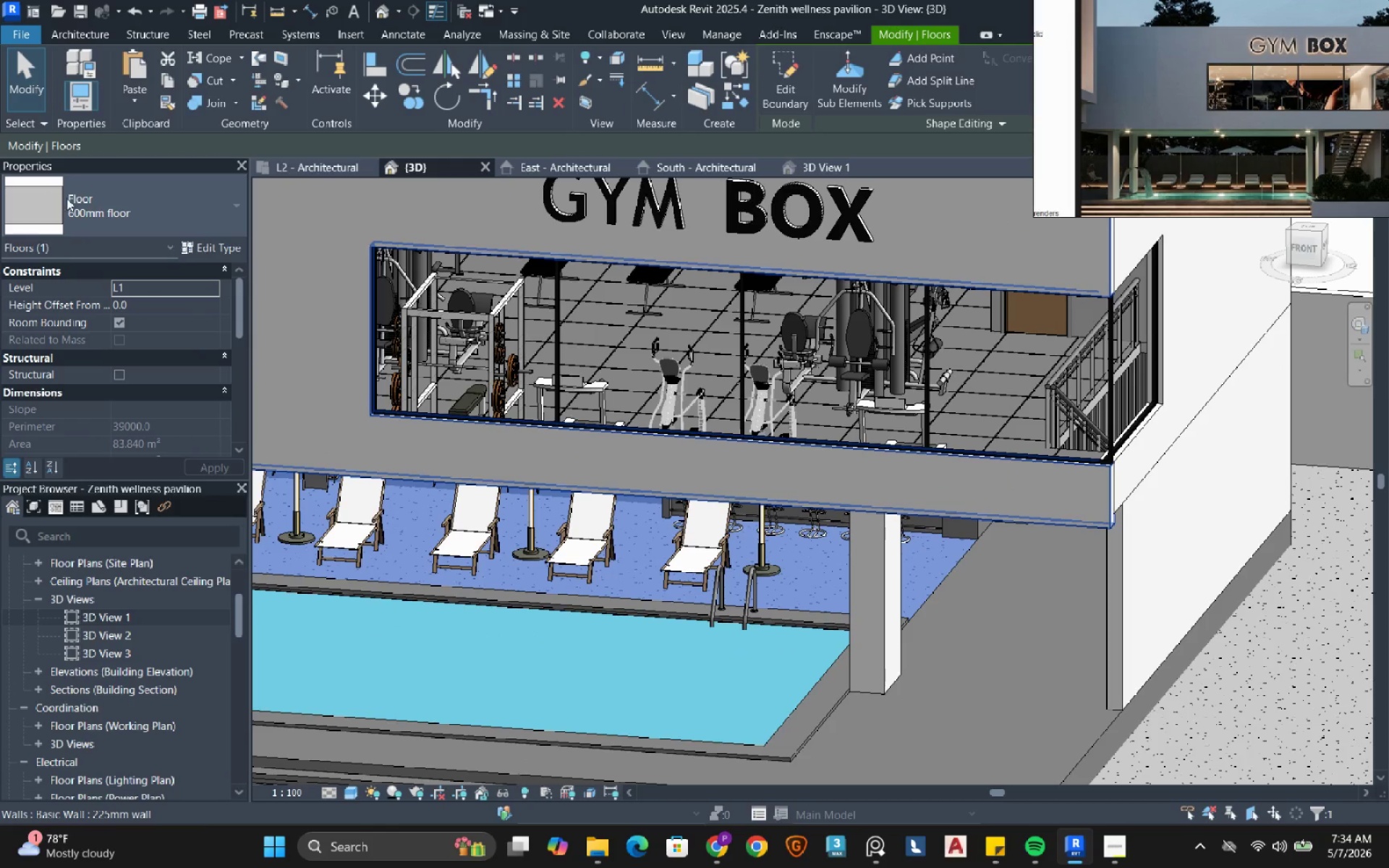 
left_click([214, 252])
 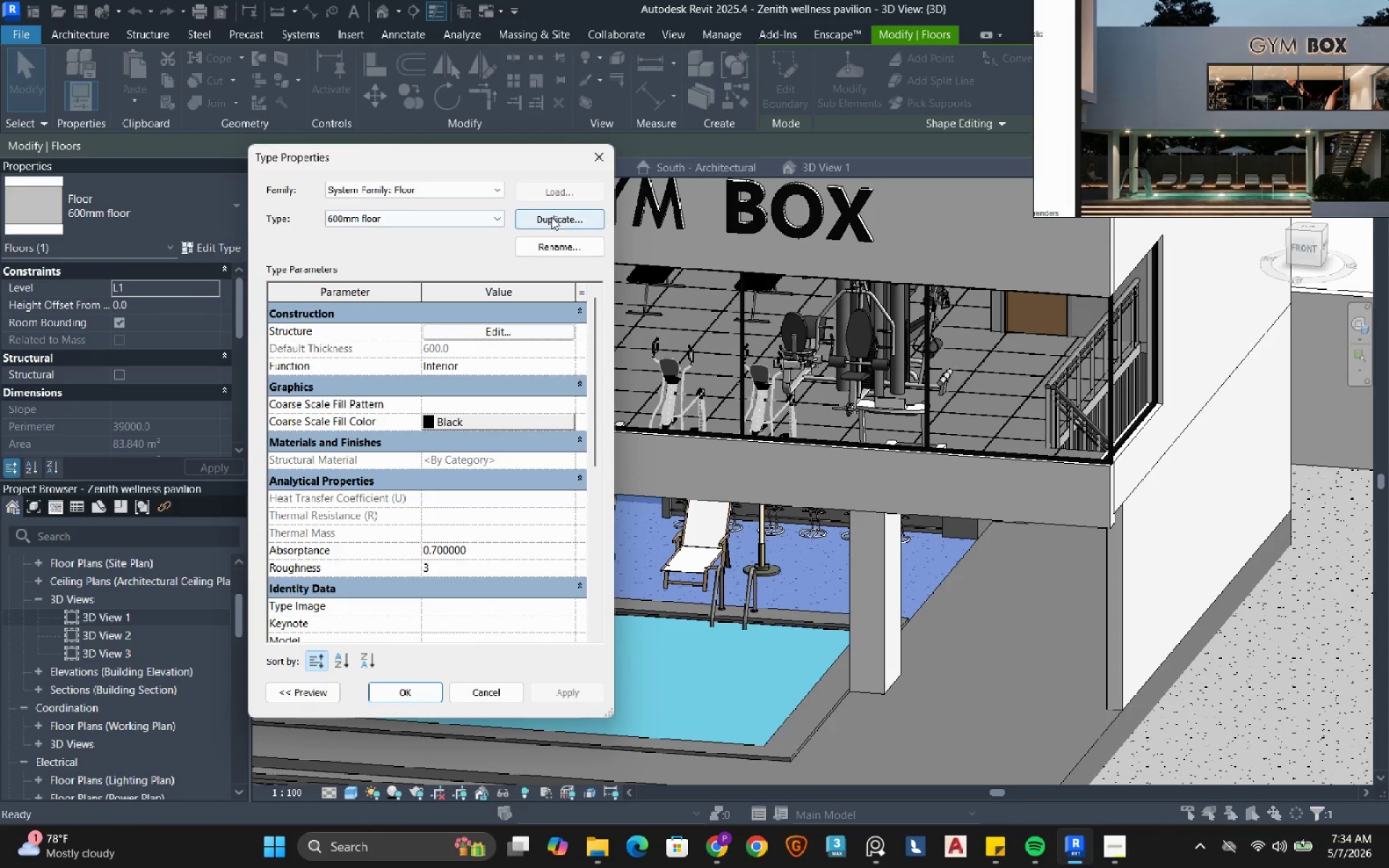 
left_click([552, 217])
 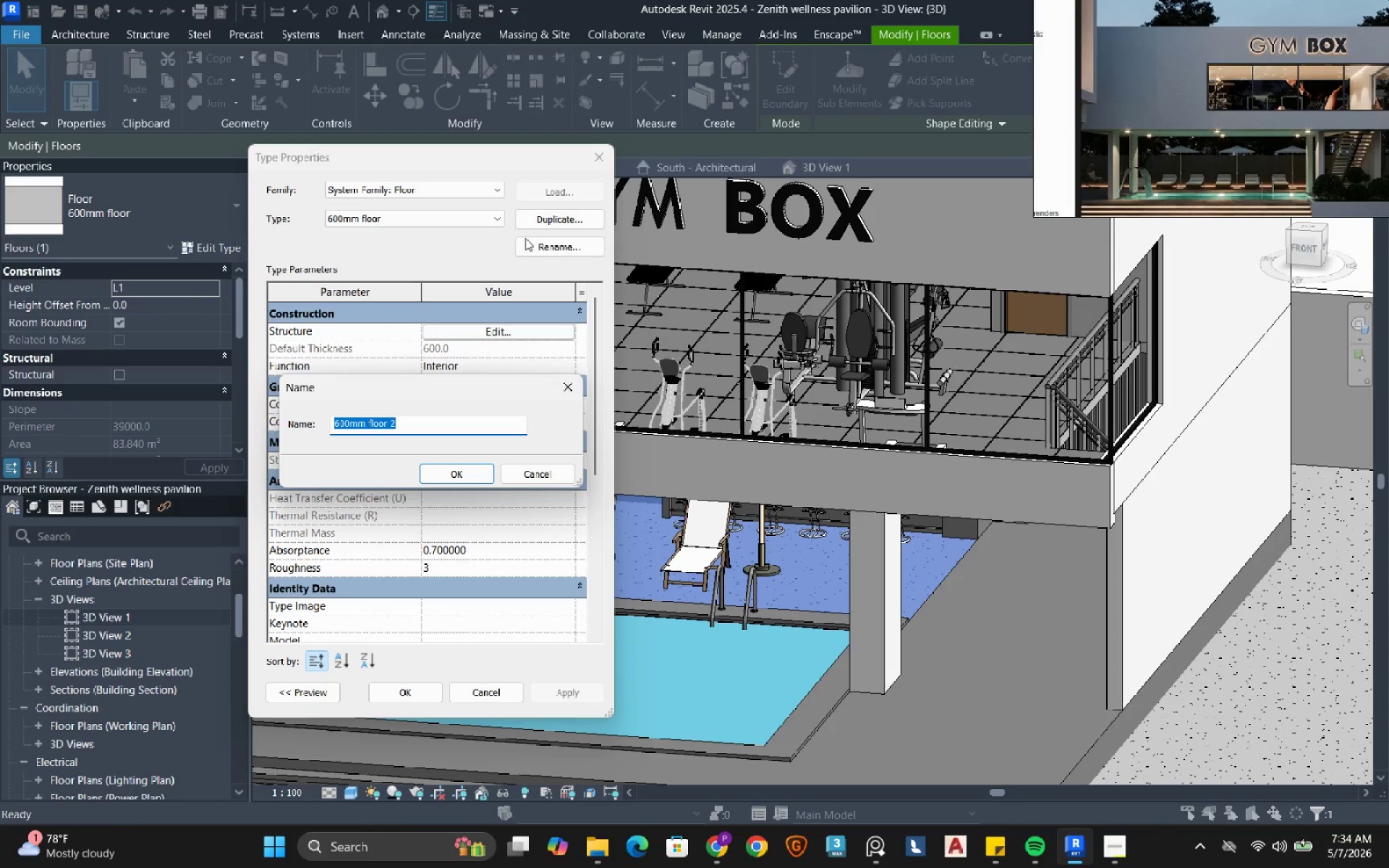 
key(ArrowRight)
 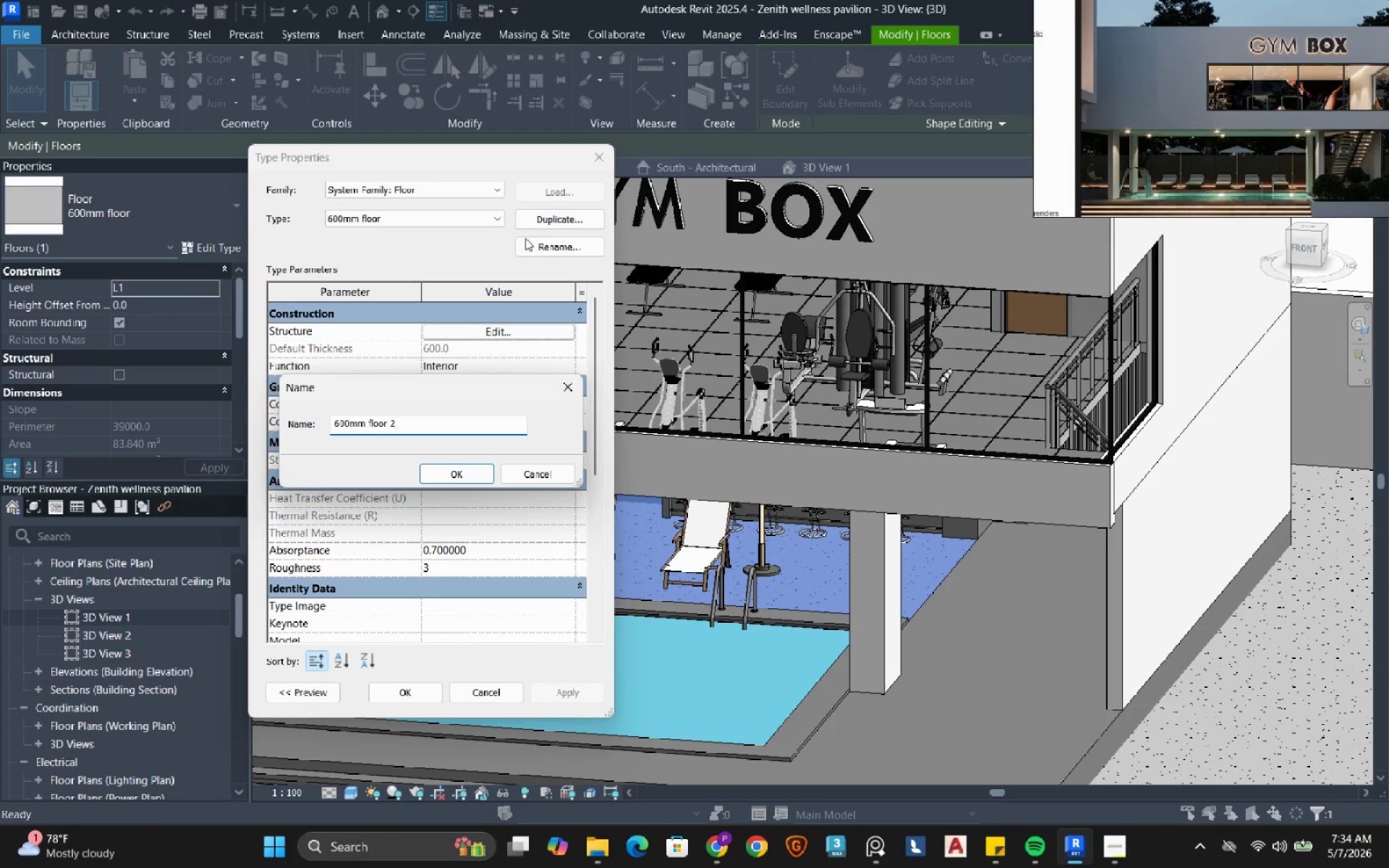 
key(Backspace)
type(wood))
 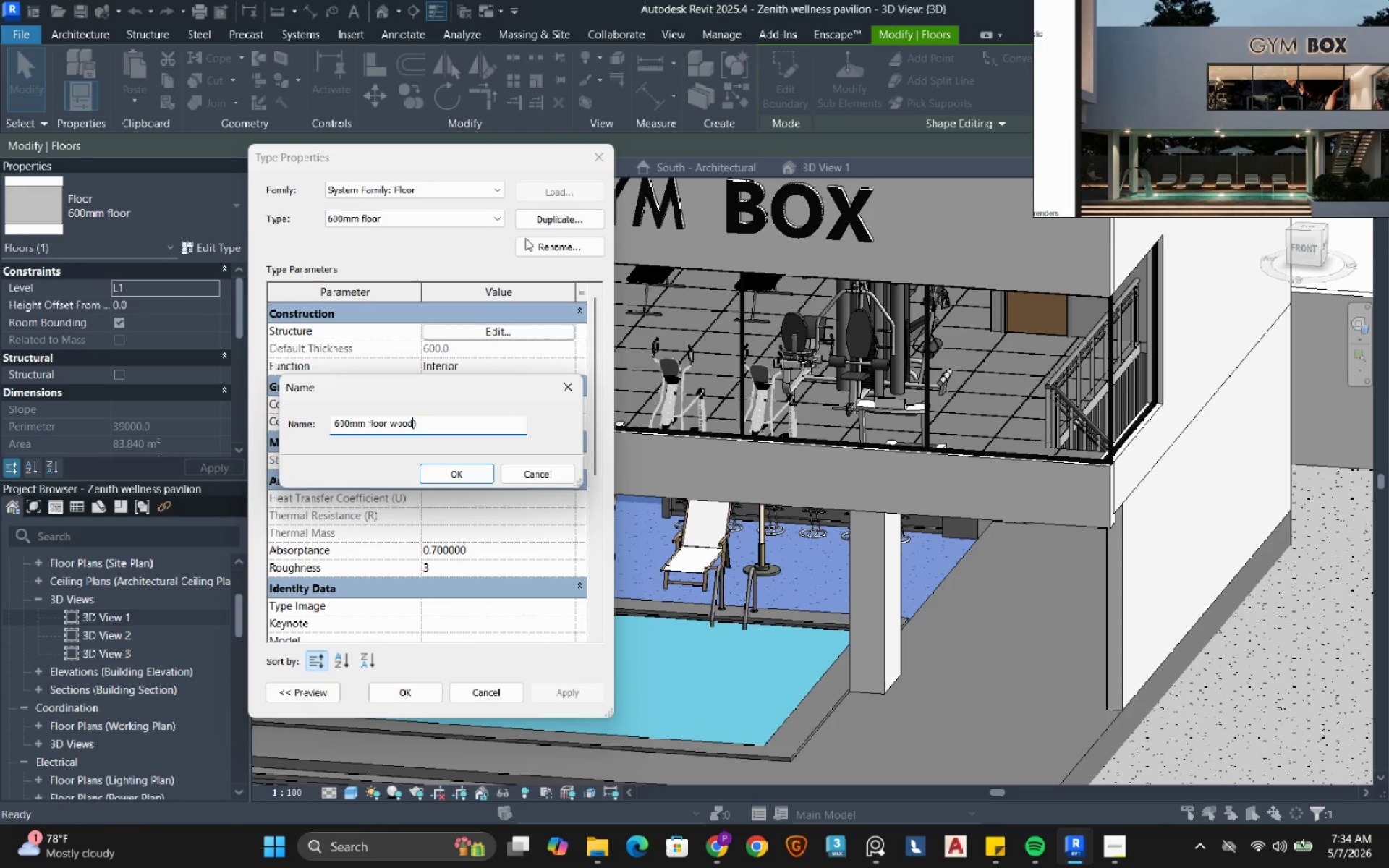 
 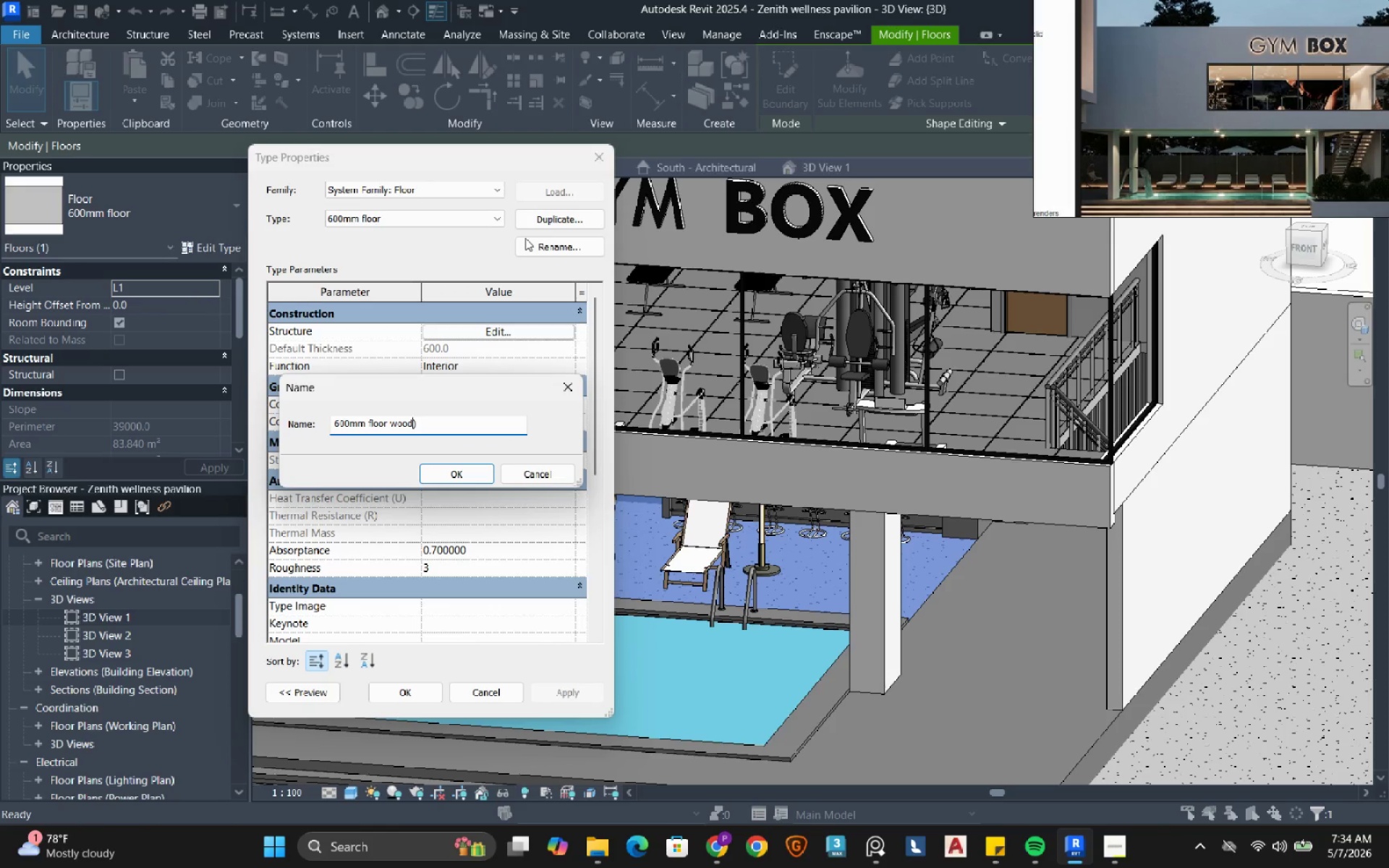 
key(ArrowLeft)
 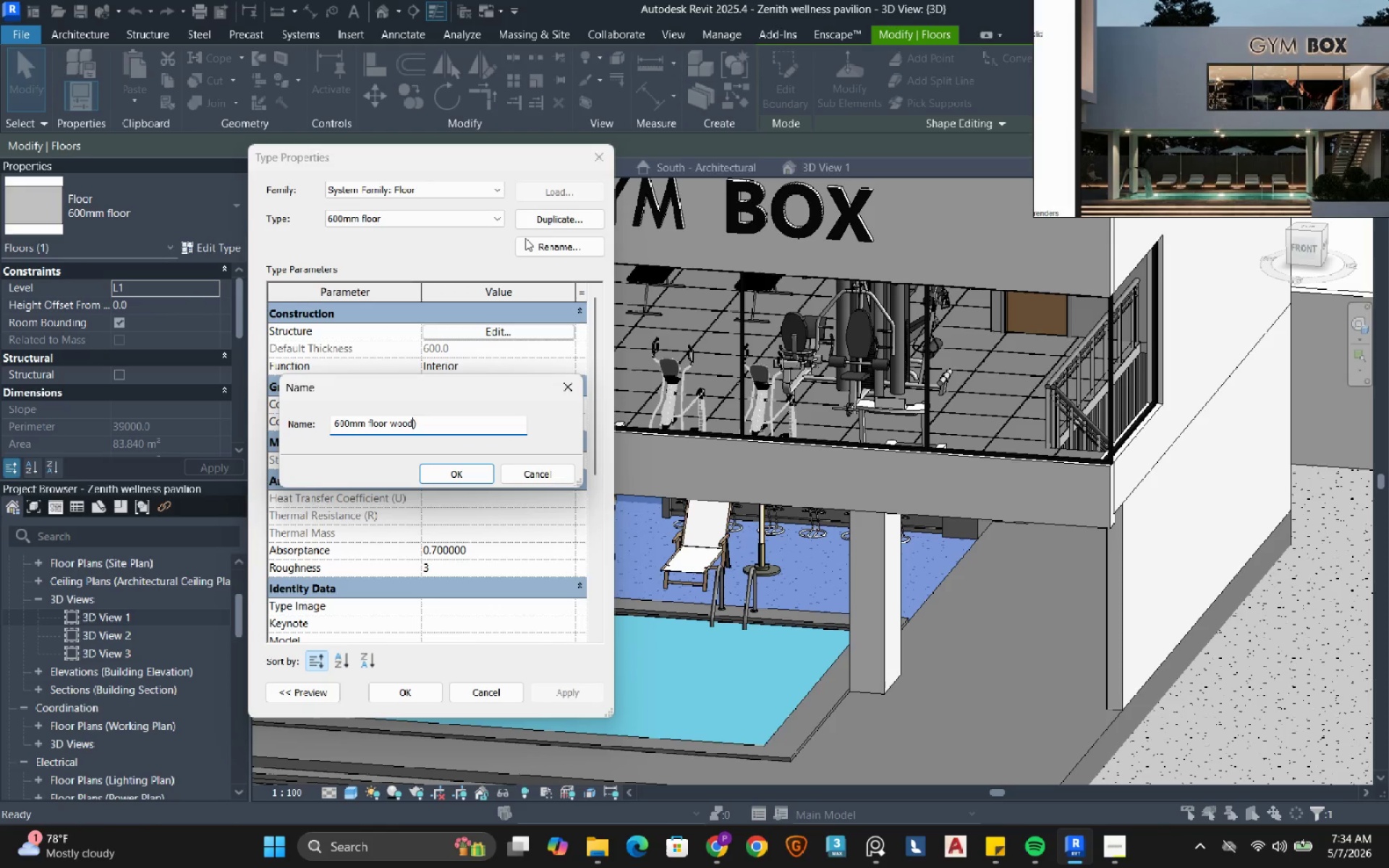 
key(ArrowLeft)
 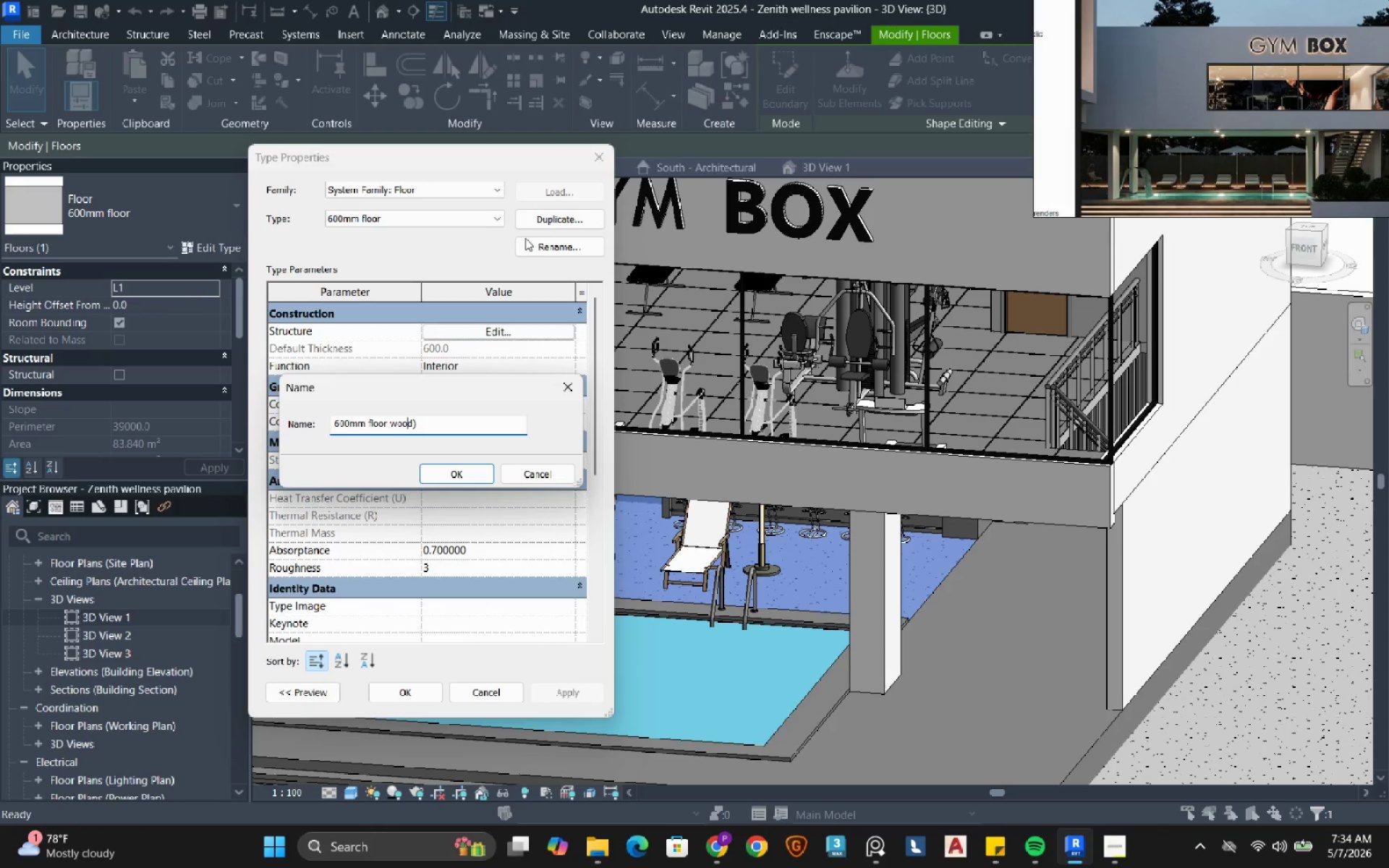 
key(ArrowLeft)
 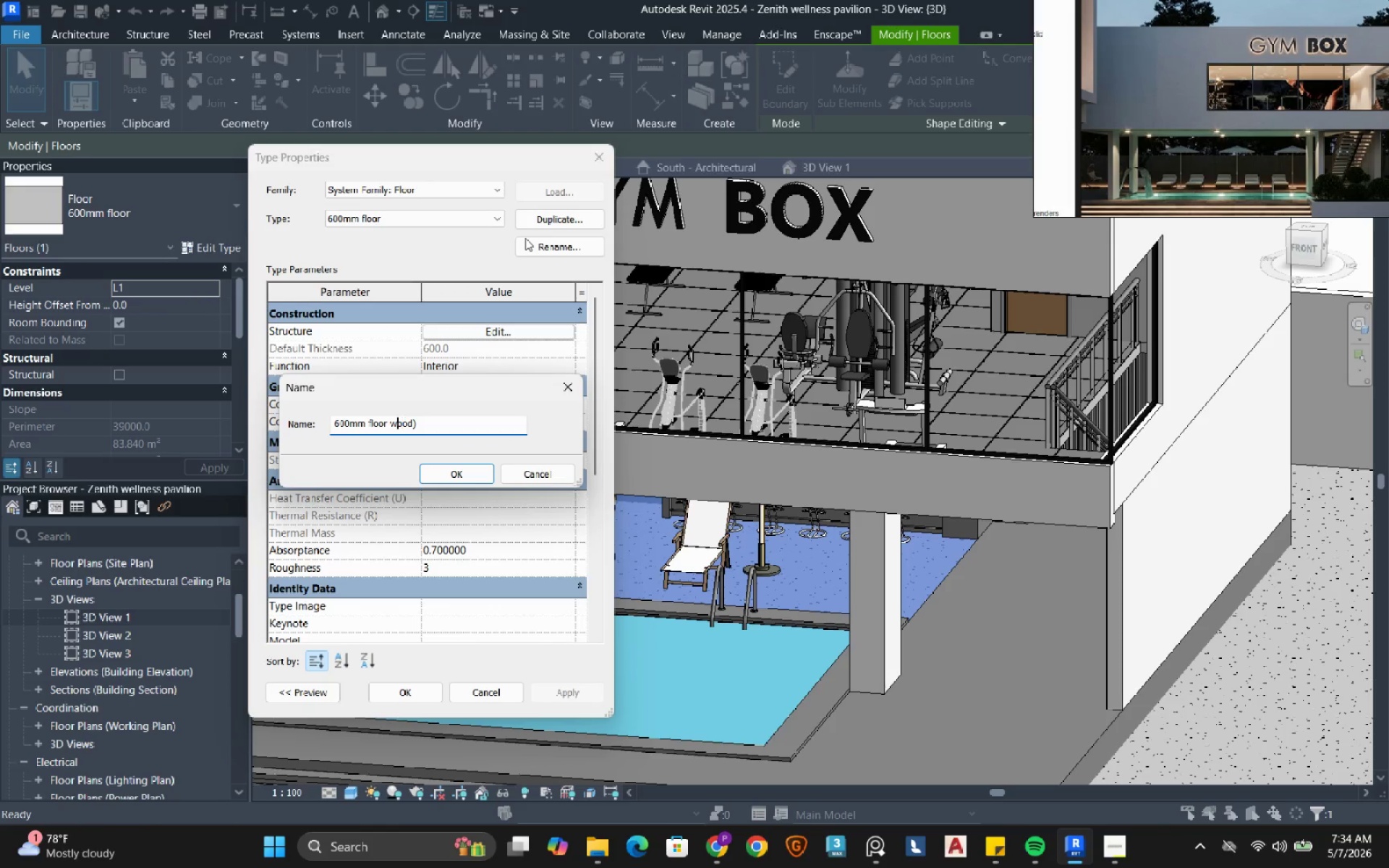 
key(ArrowLeft)
 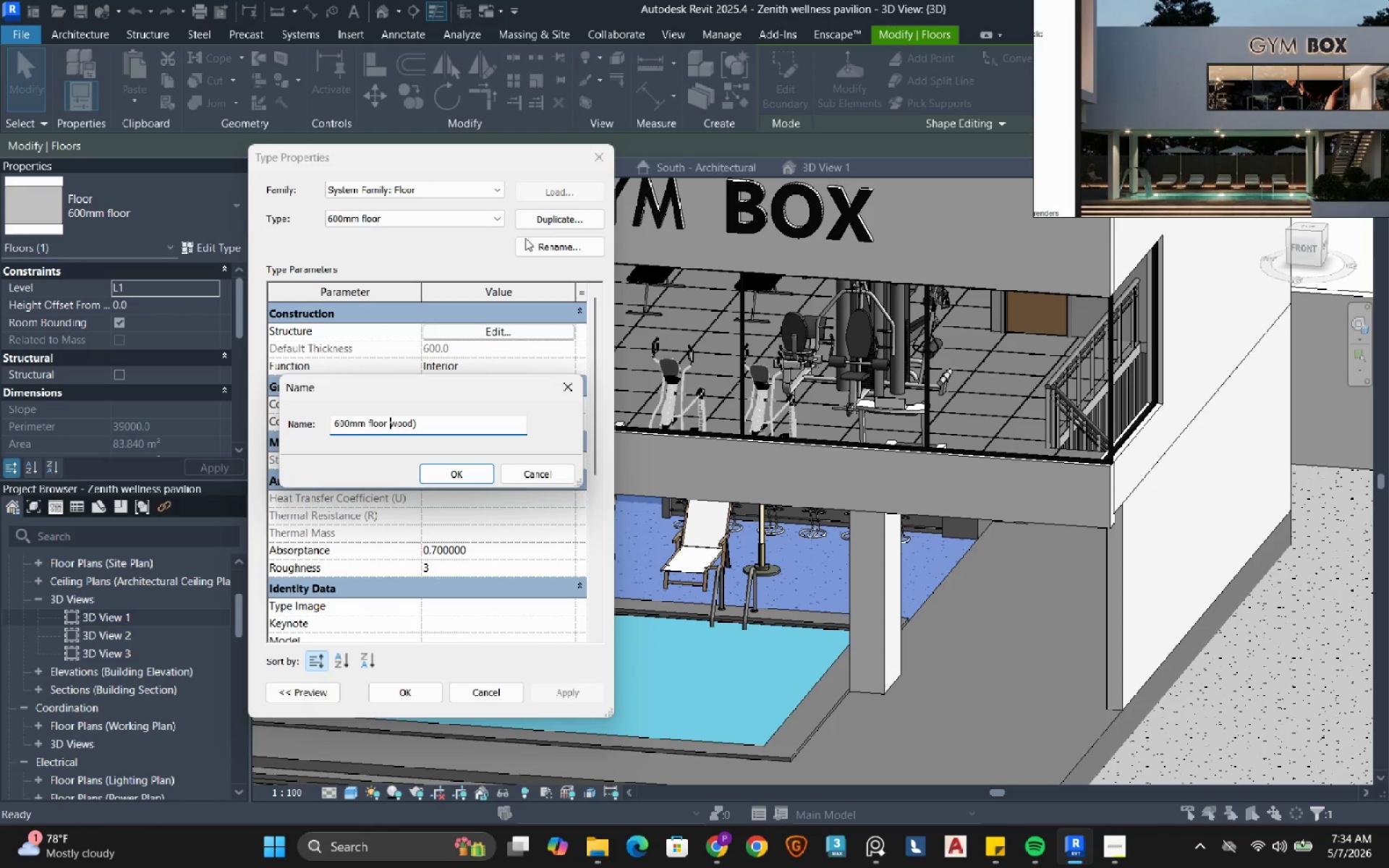 
key(ArrowLeft)
 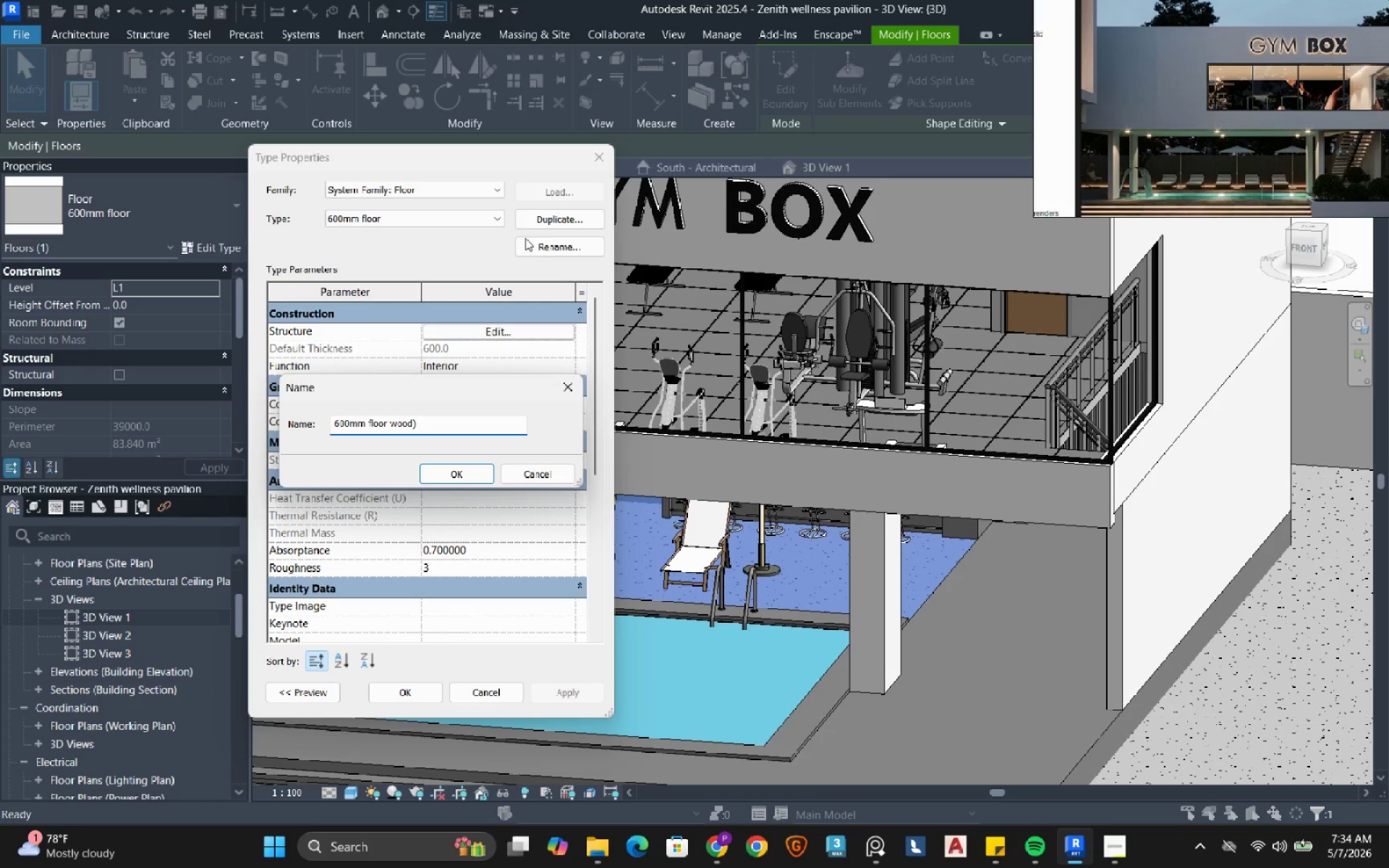 
key(Shift+9)
 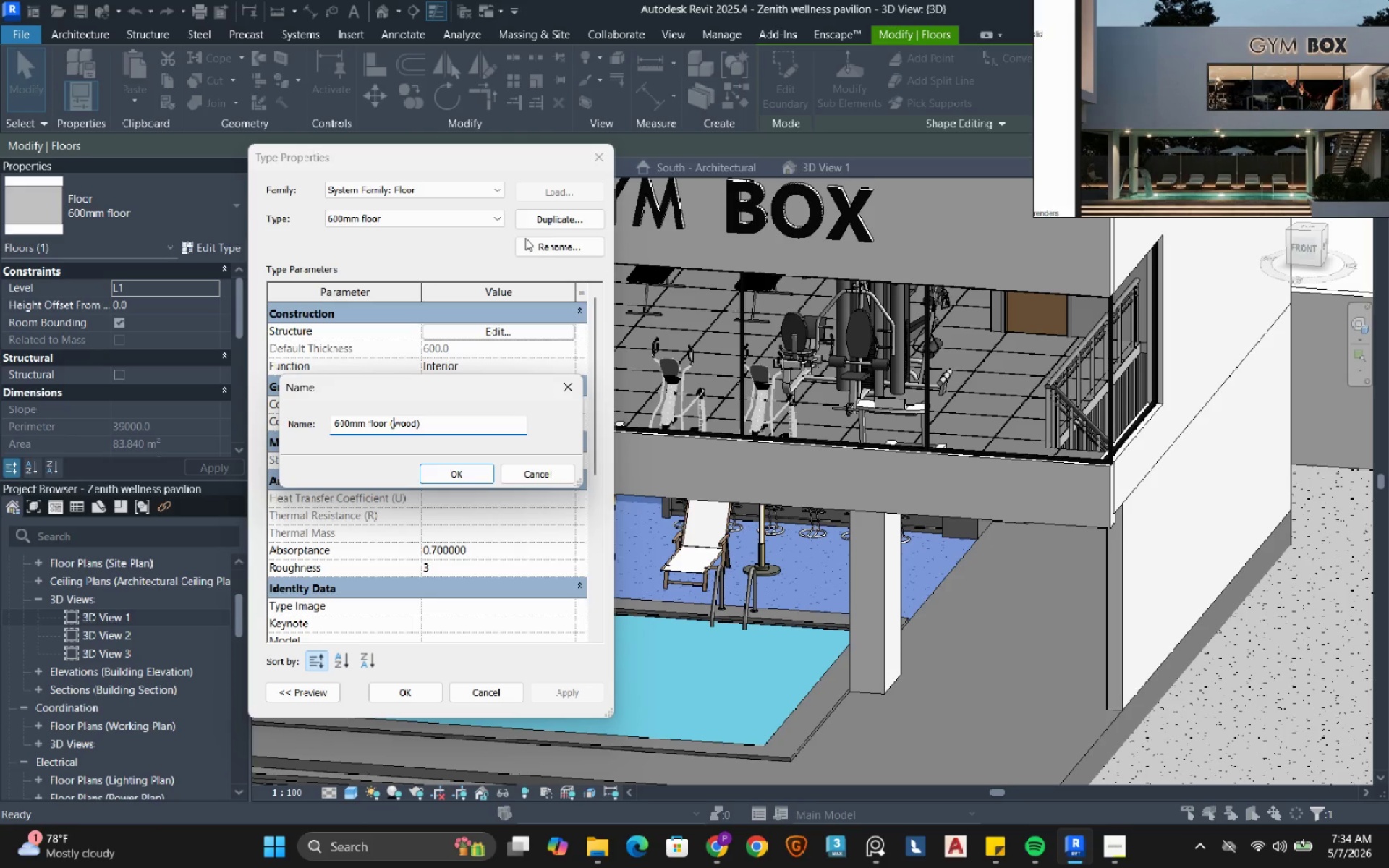 
key(Enter)
 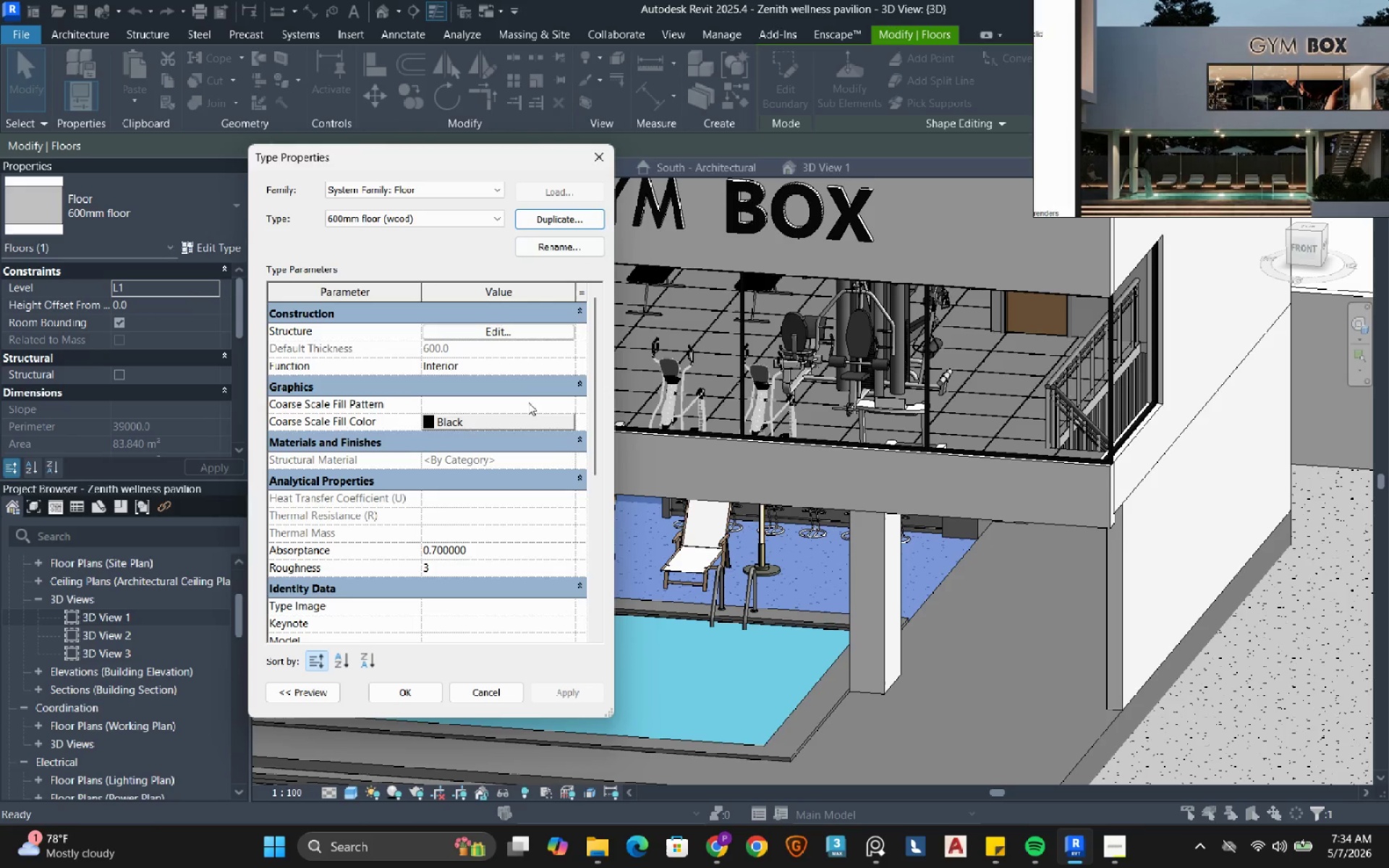 
left_click([488, 328])
 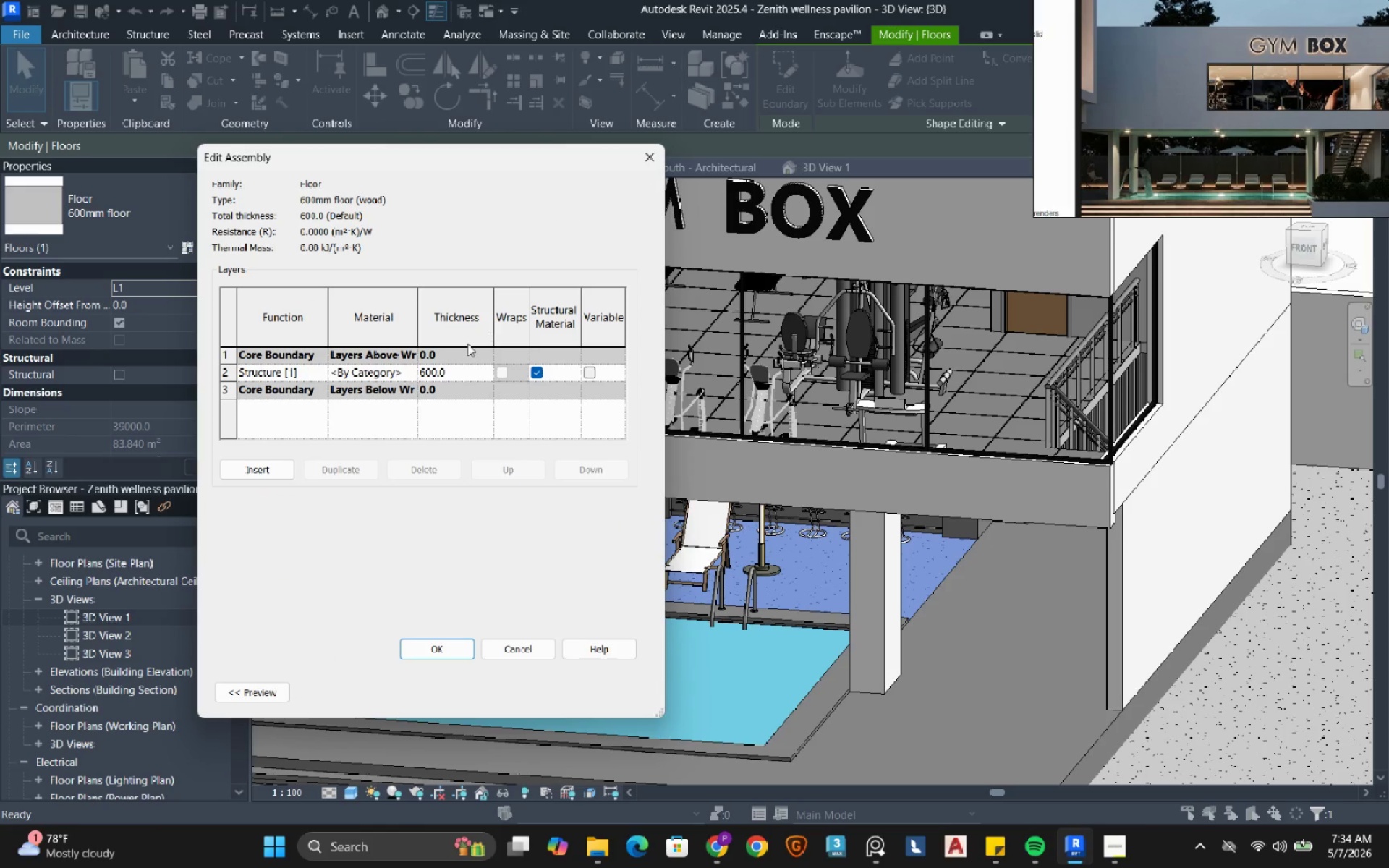 
mouse_move([394, 377])
 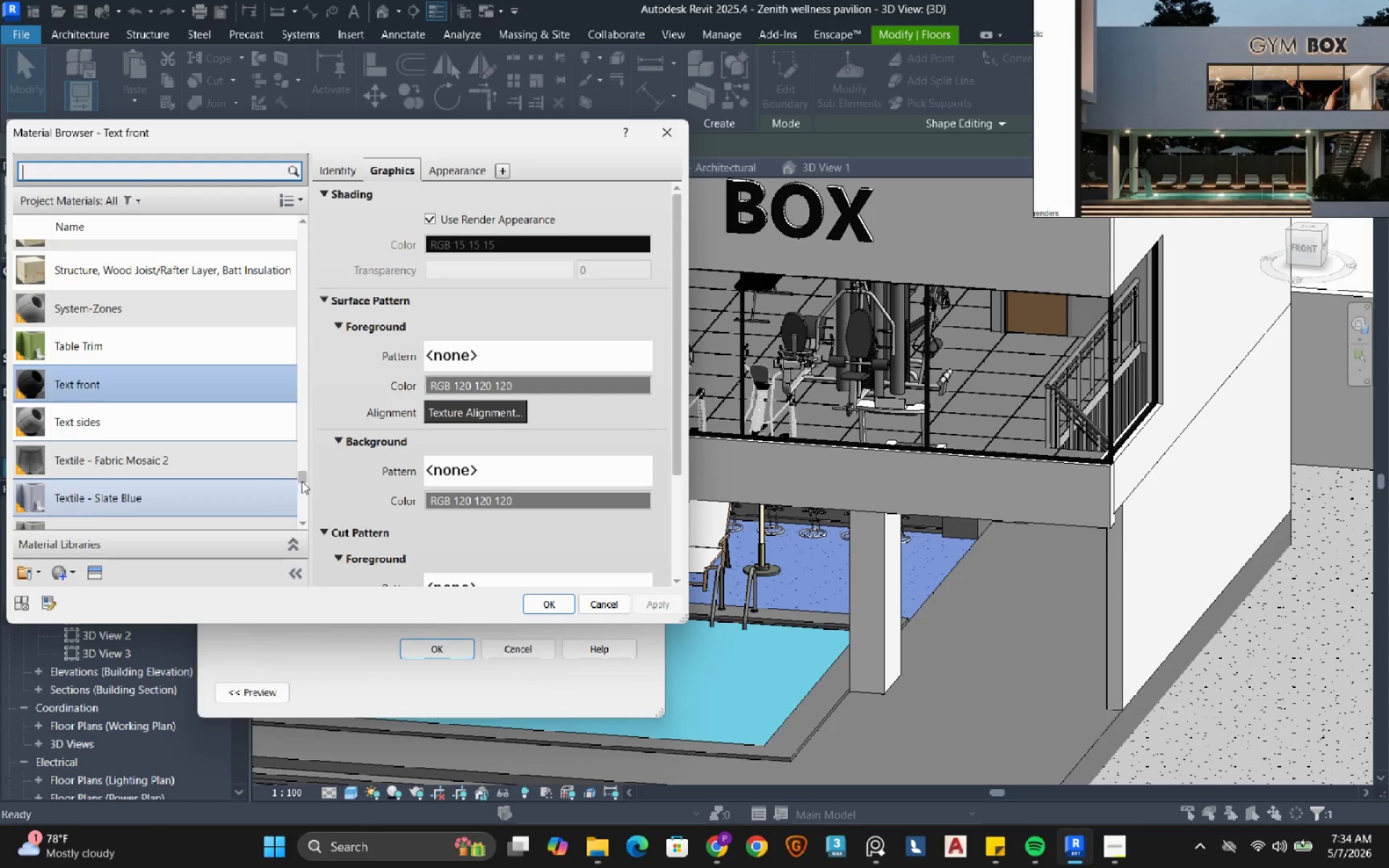 
left_click_drag(start_coordinate=[302, 481], to_coordinate=[297, 519])
 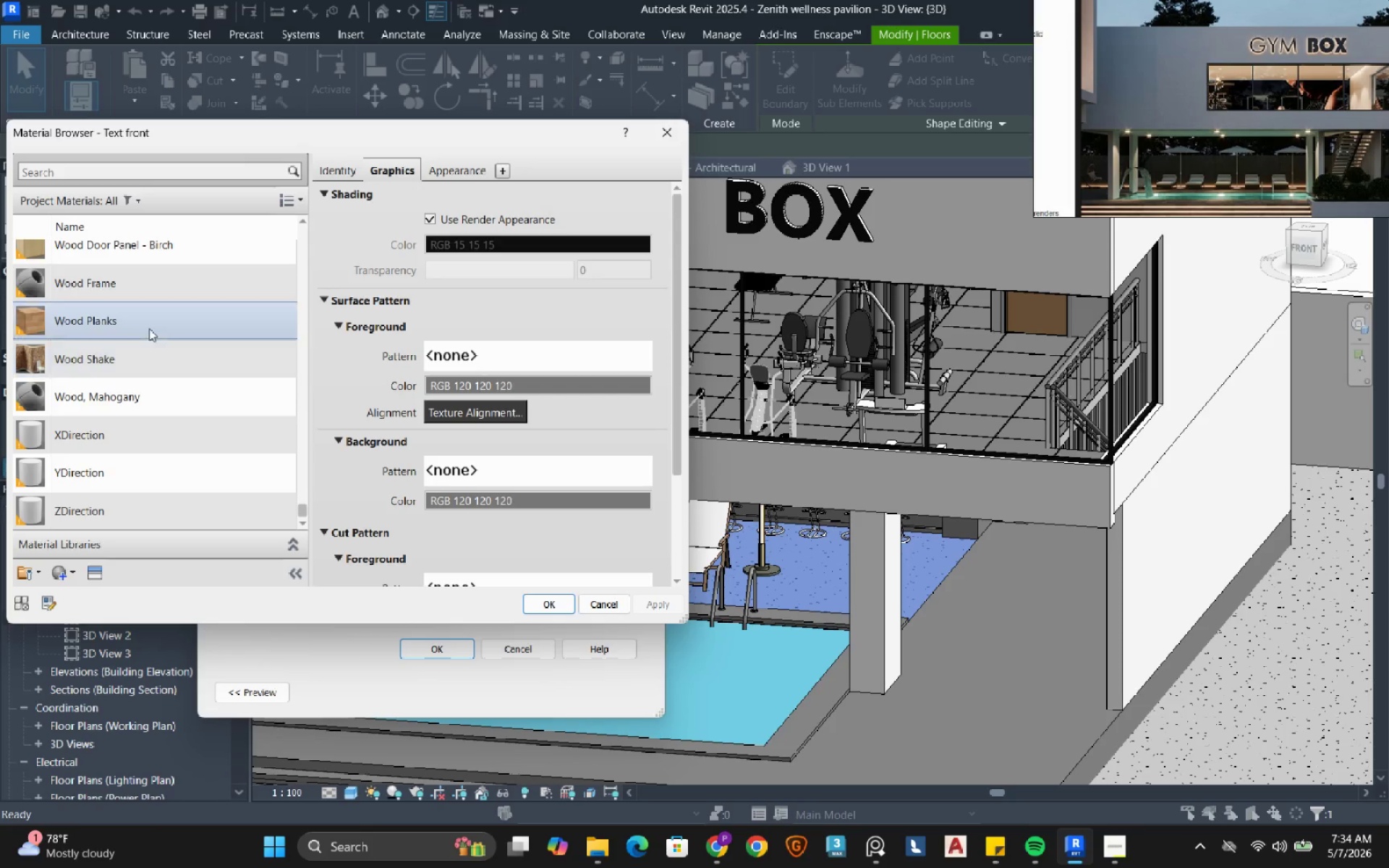 
left_click([151, 325])
 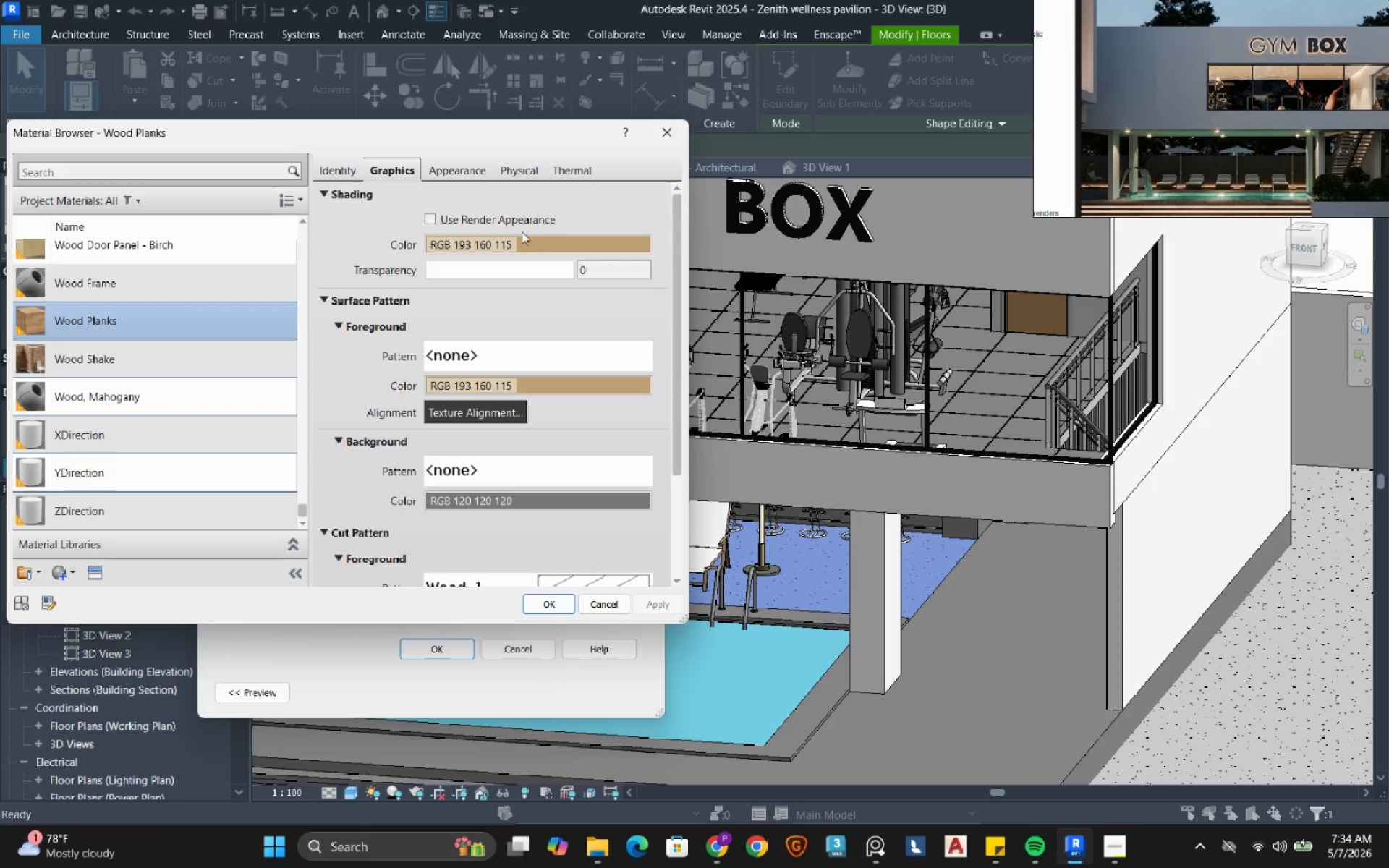 
left_click([506, 216])
 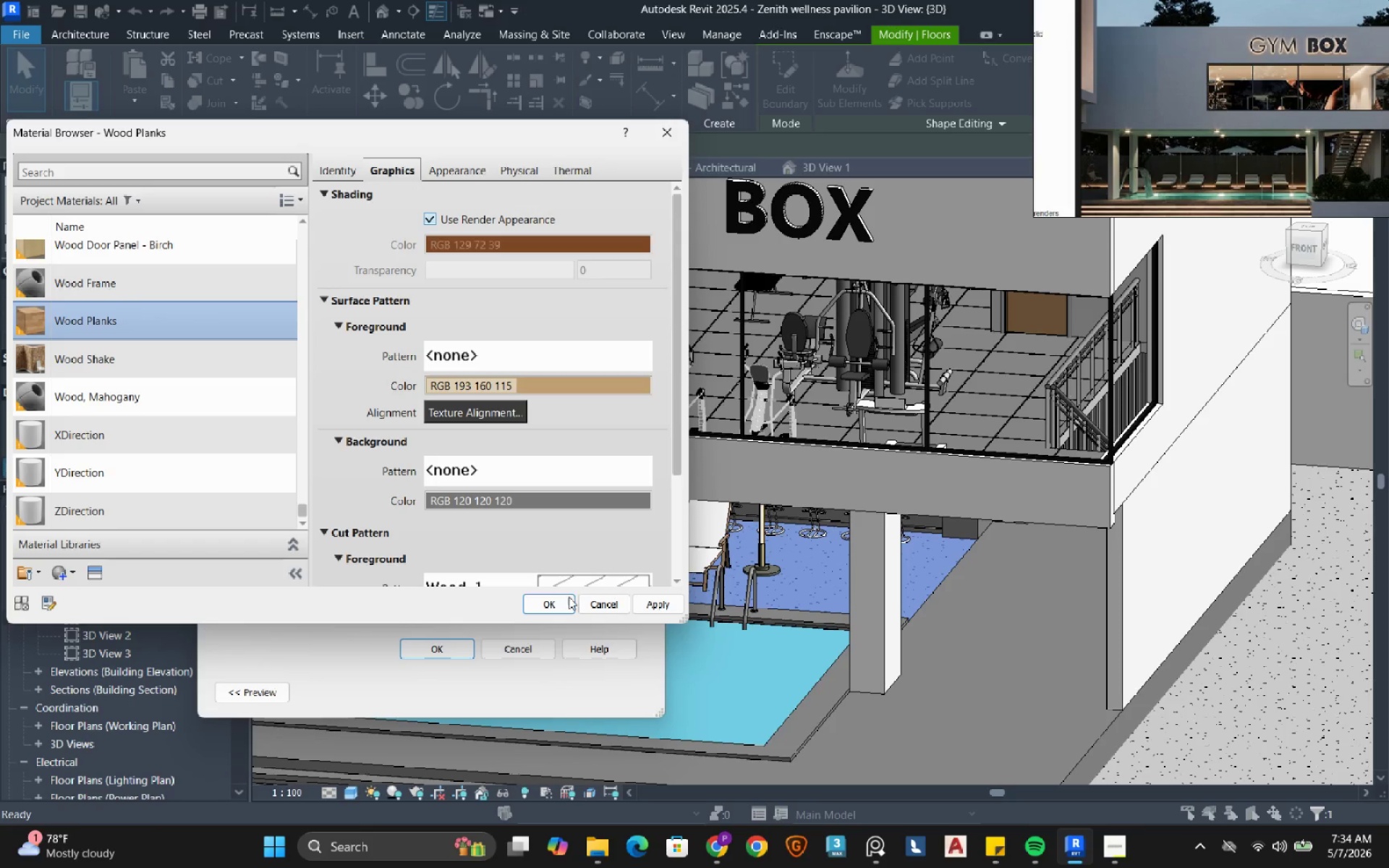 
left_click([556, 604])
 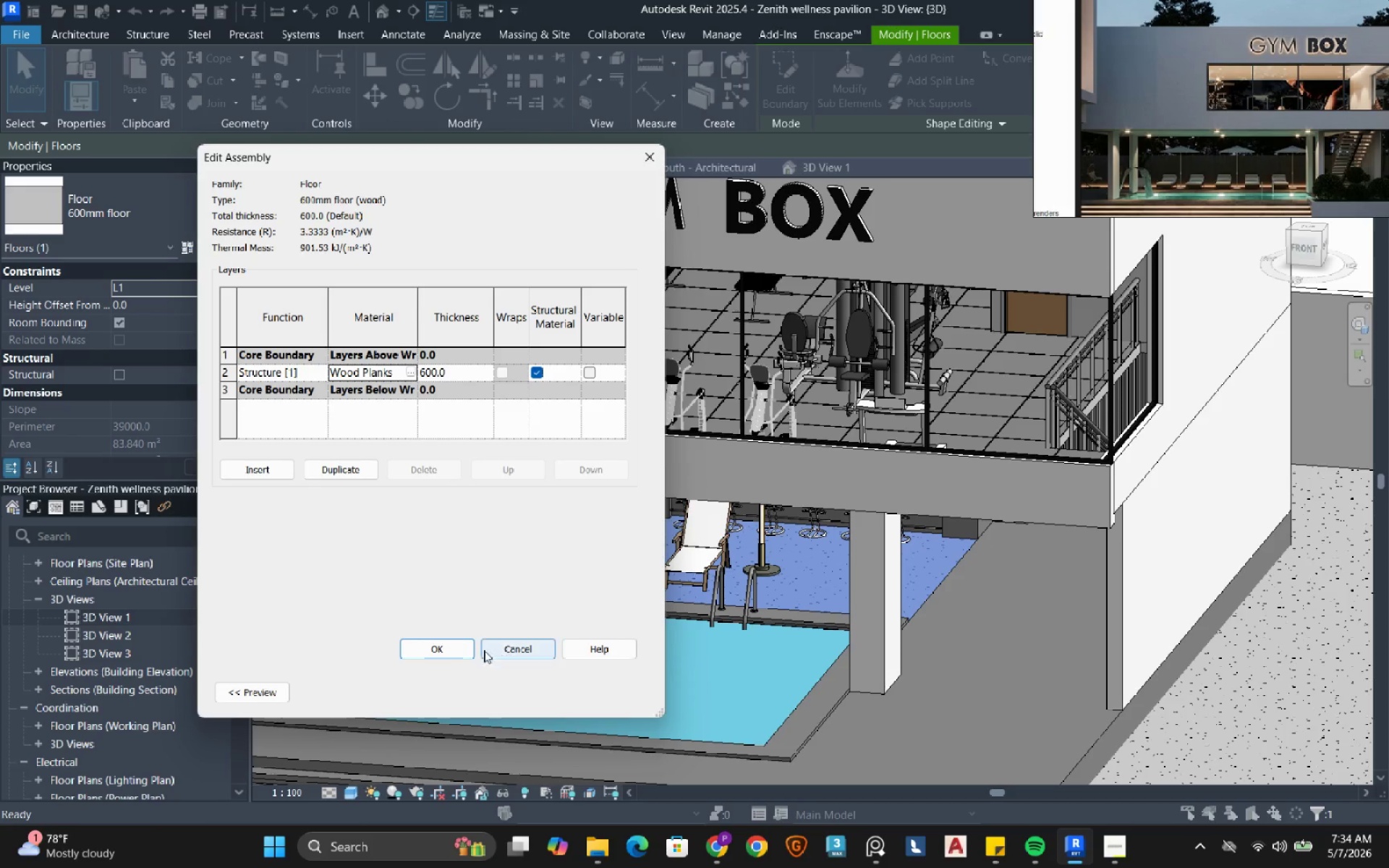 
left_click([454, 654])
 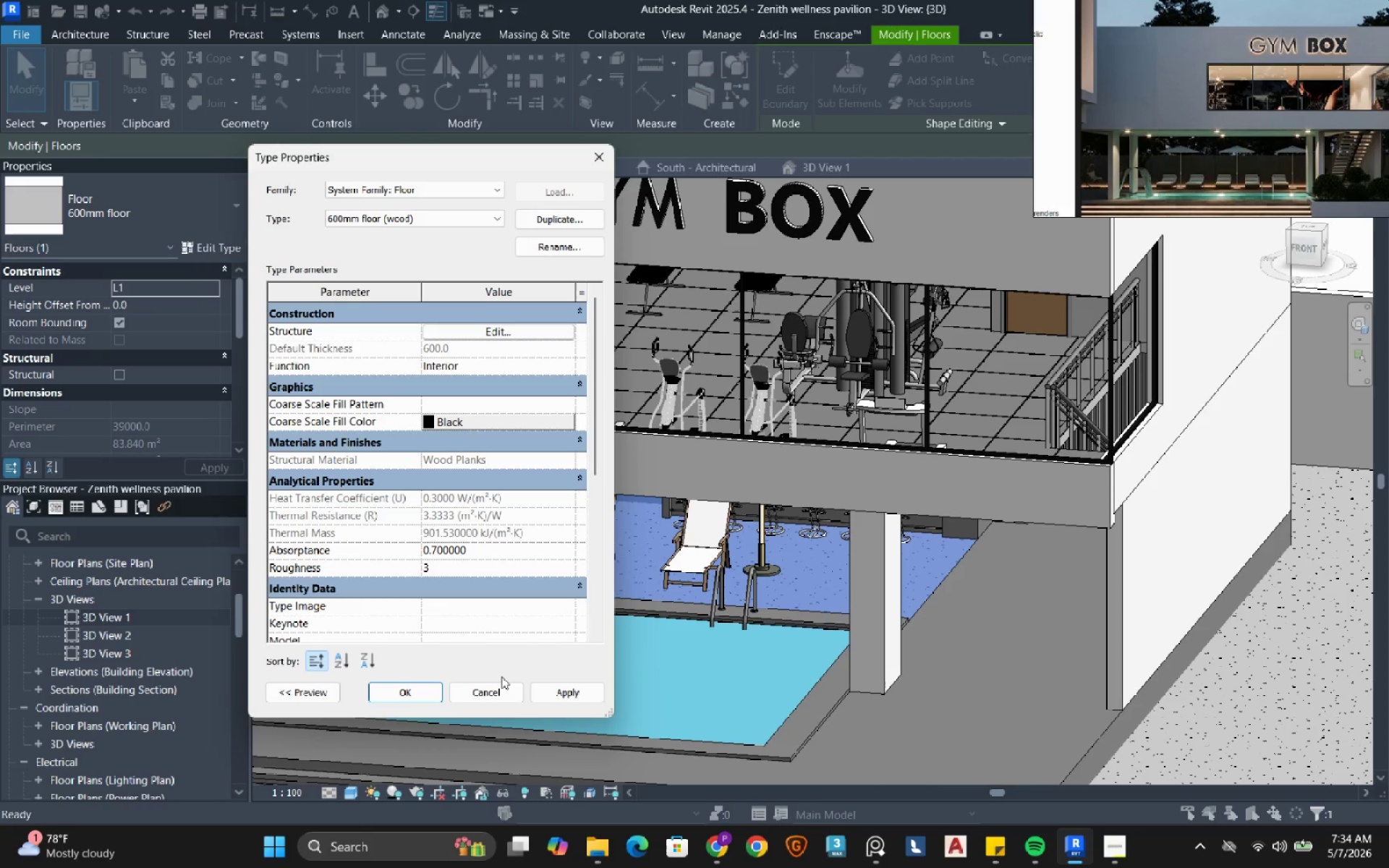 
left_click([420, 694])
 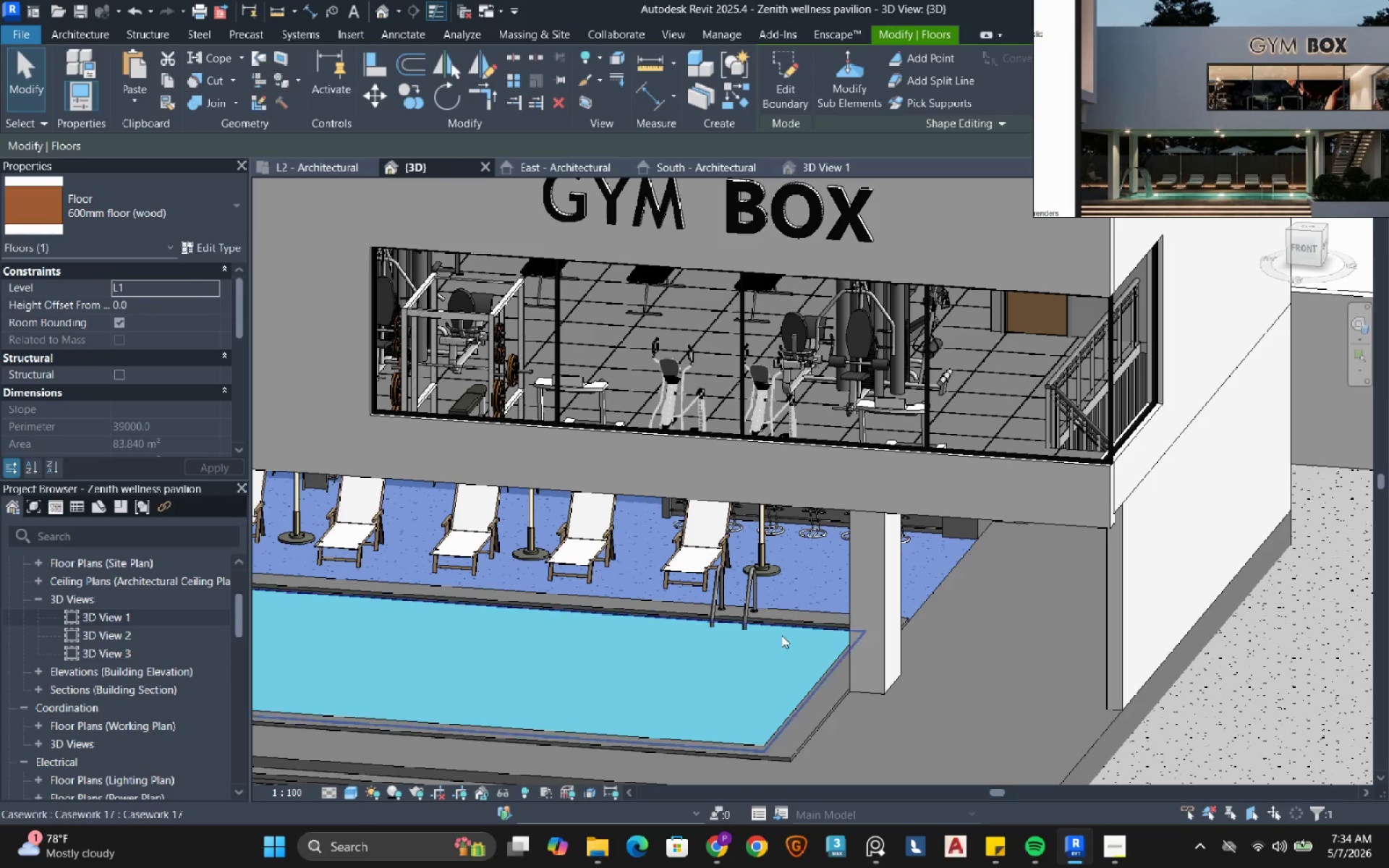 
scroll: coordinate [789, 629], scroll_direction: down, amount: 6.0
 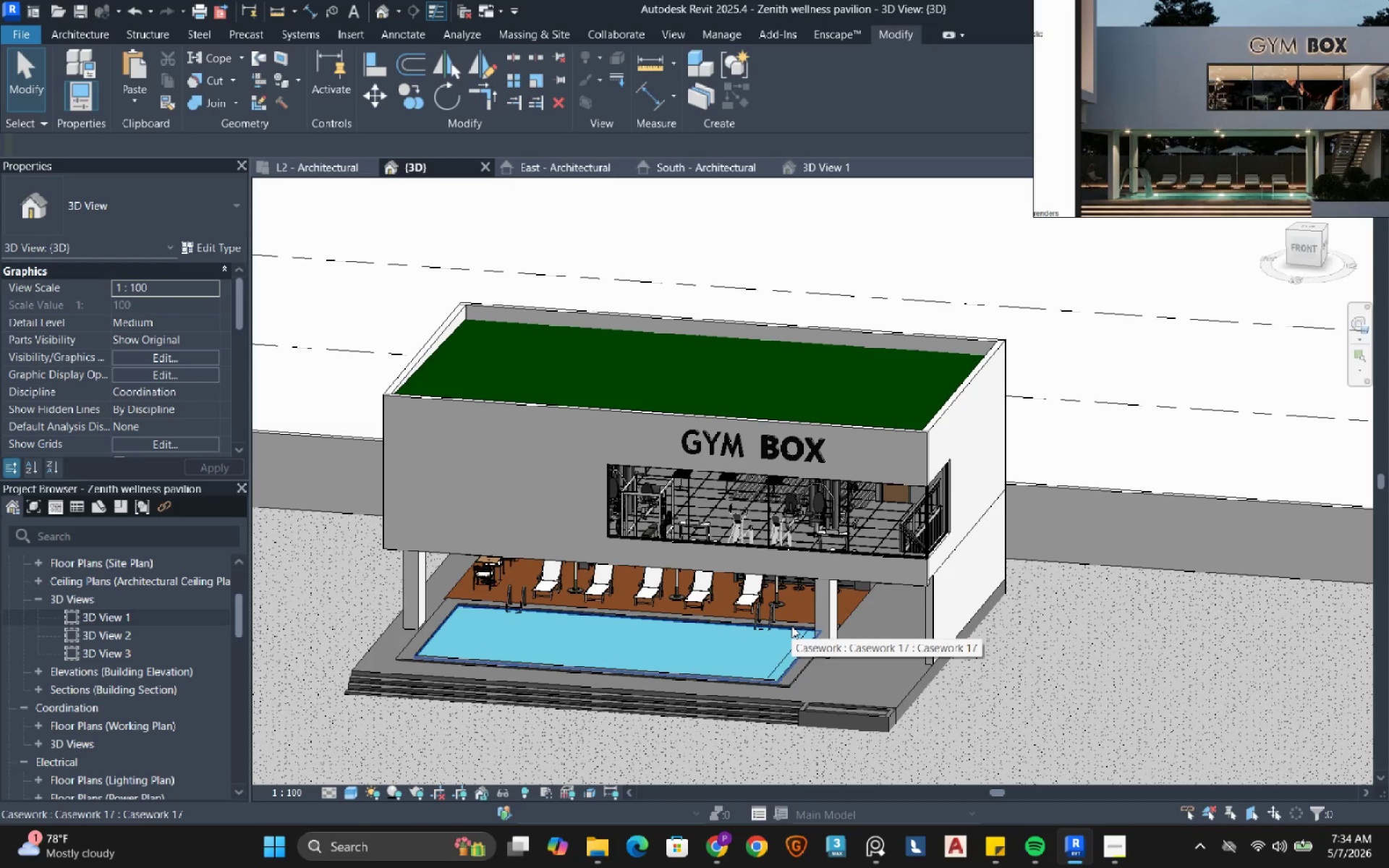 
wait(6.75)
 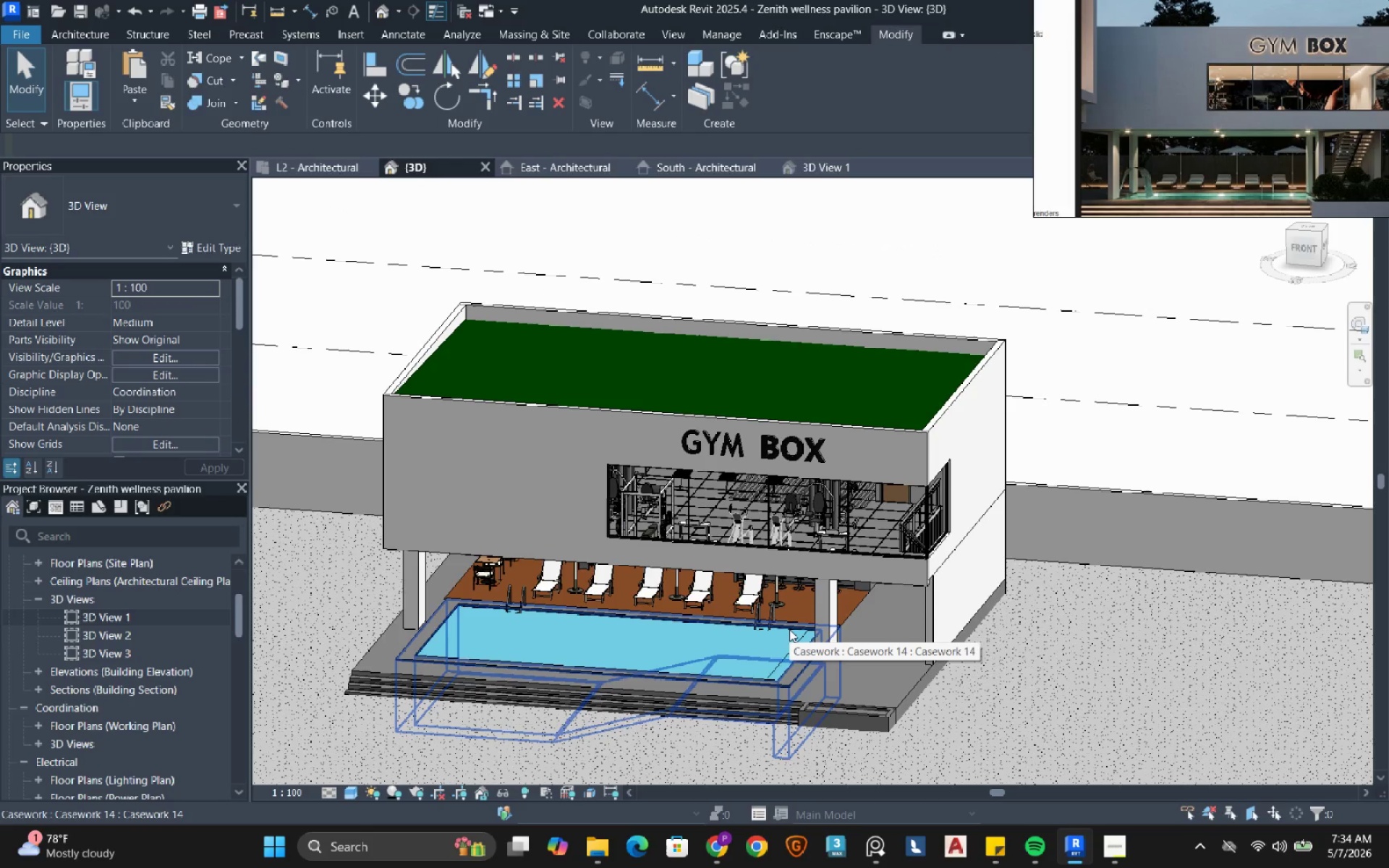 
scroll: coordinate [76, 605], scroll_direction: up, amount: 7.0
 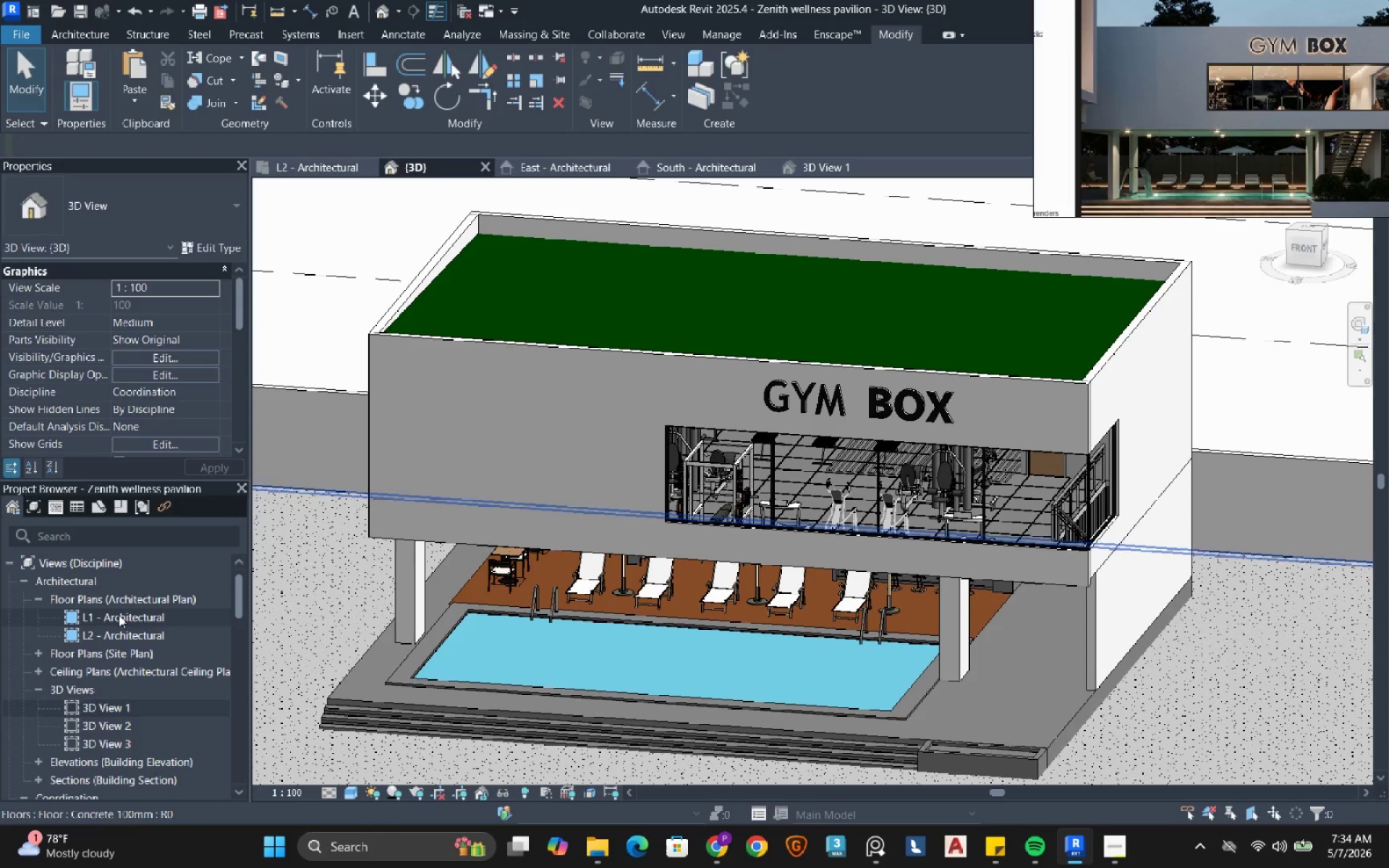 
double_click([119, 615])
 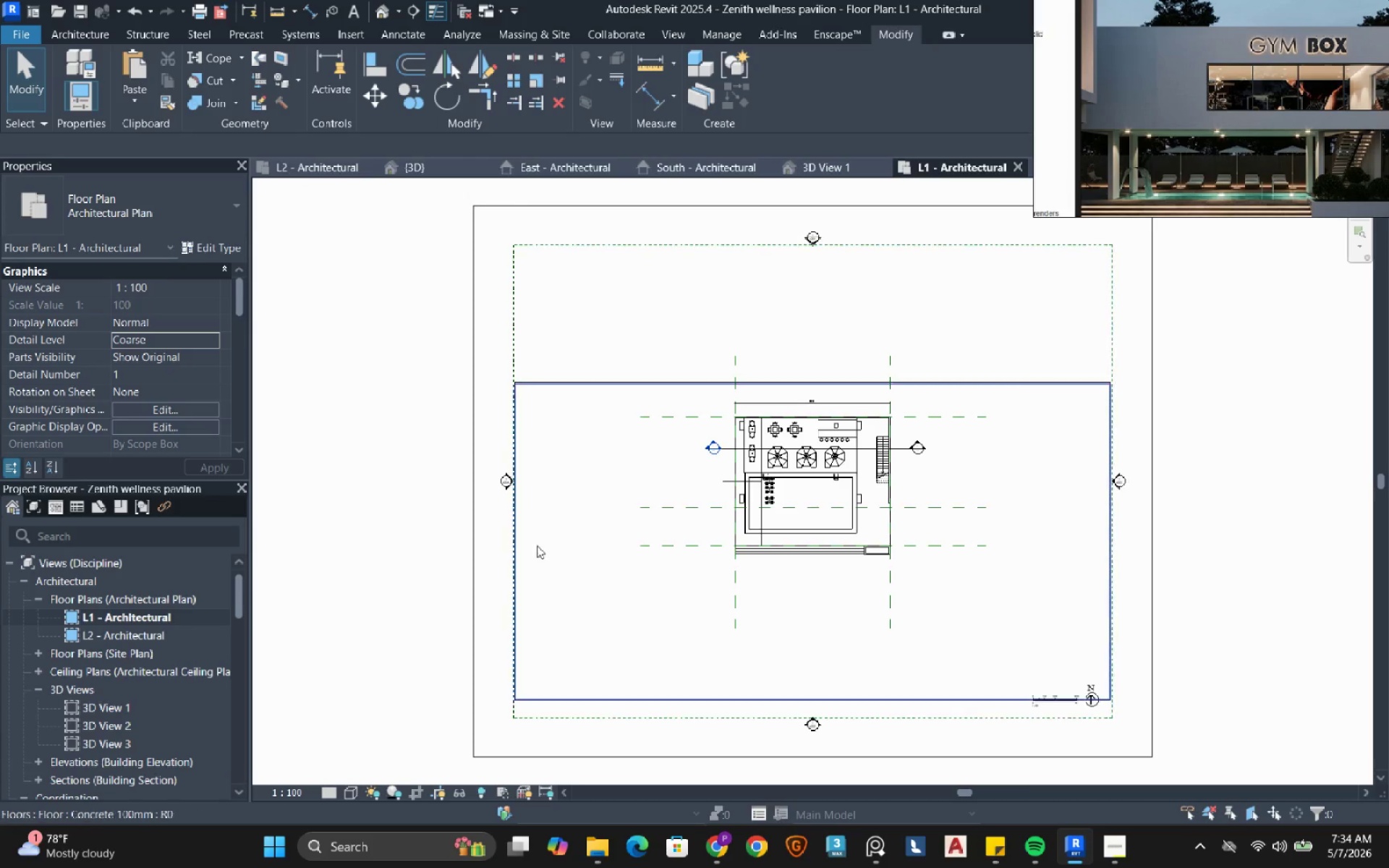 
scroll: coordinate [775, 467], scroll_direction: up, amount: 9.0
 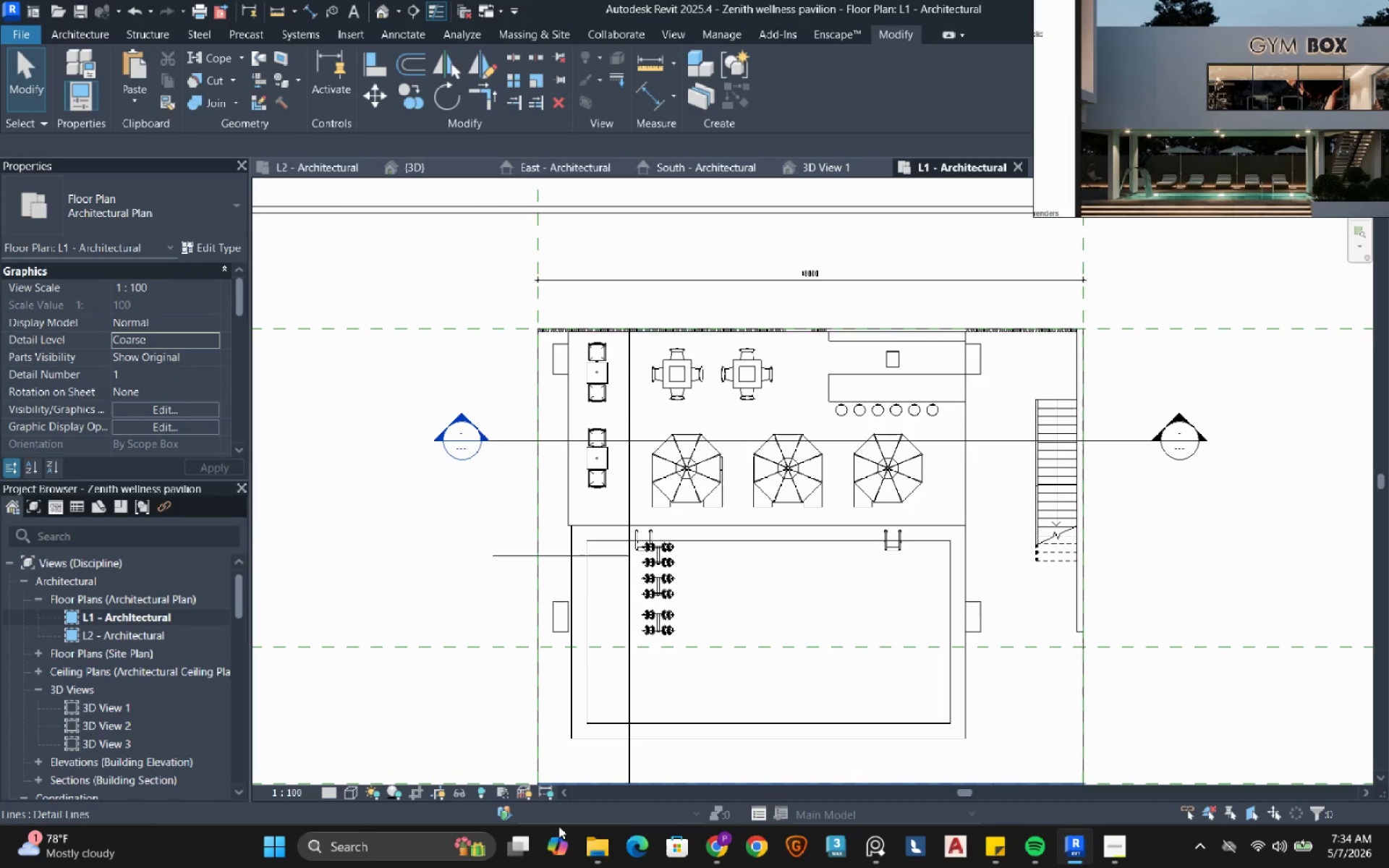 
left_click([596, 862])
 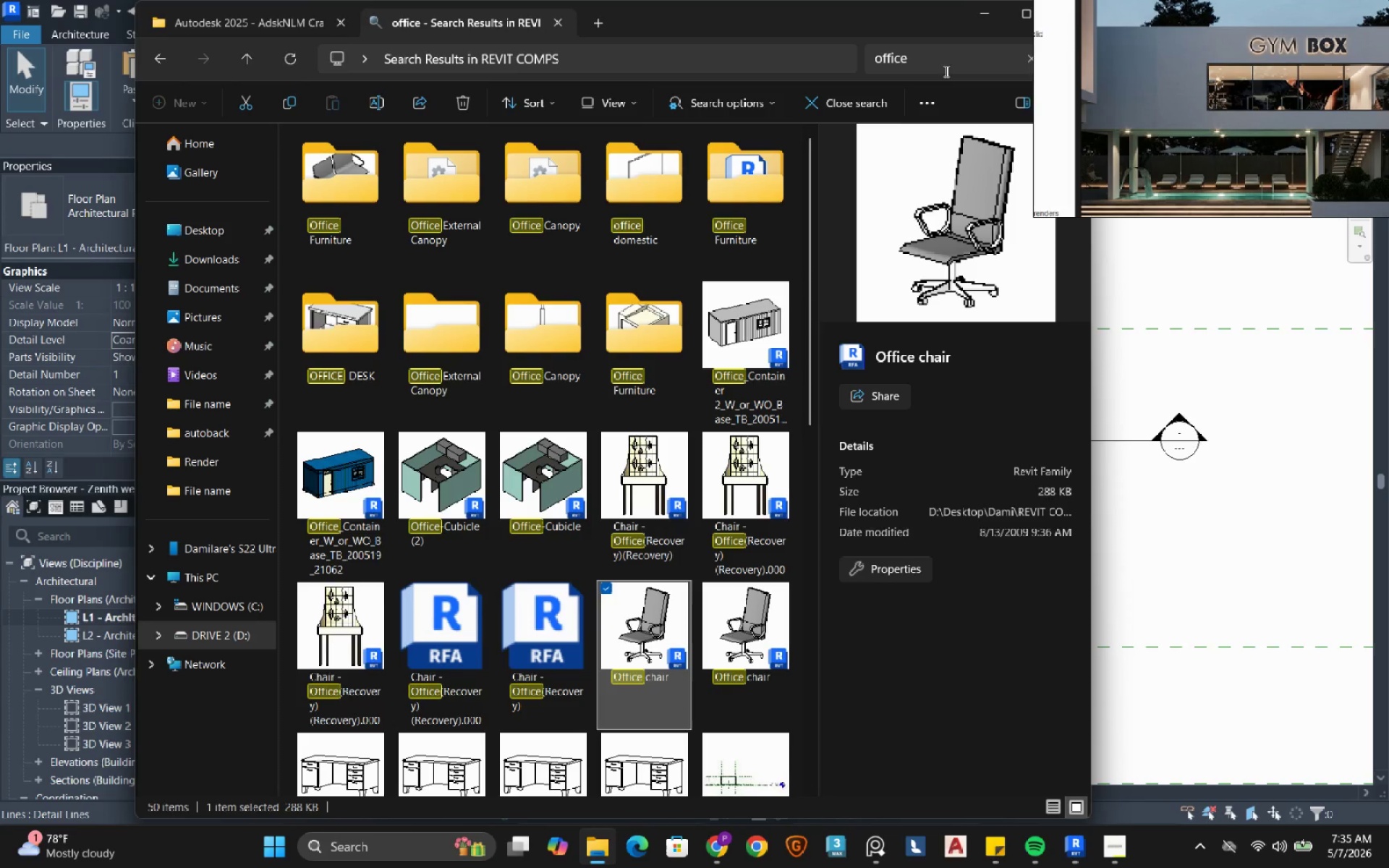 
left_click_drag(start_coordinate=[943, 61], to_coordinate=[864, 62])
 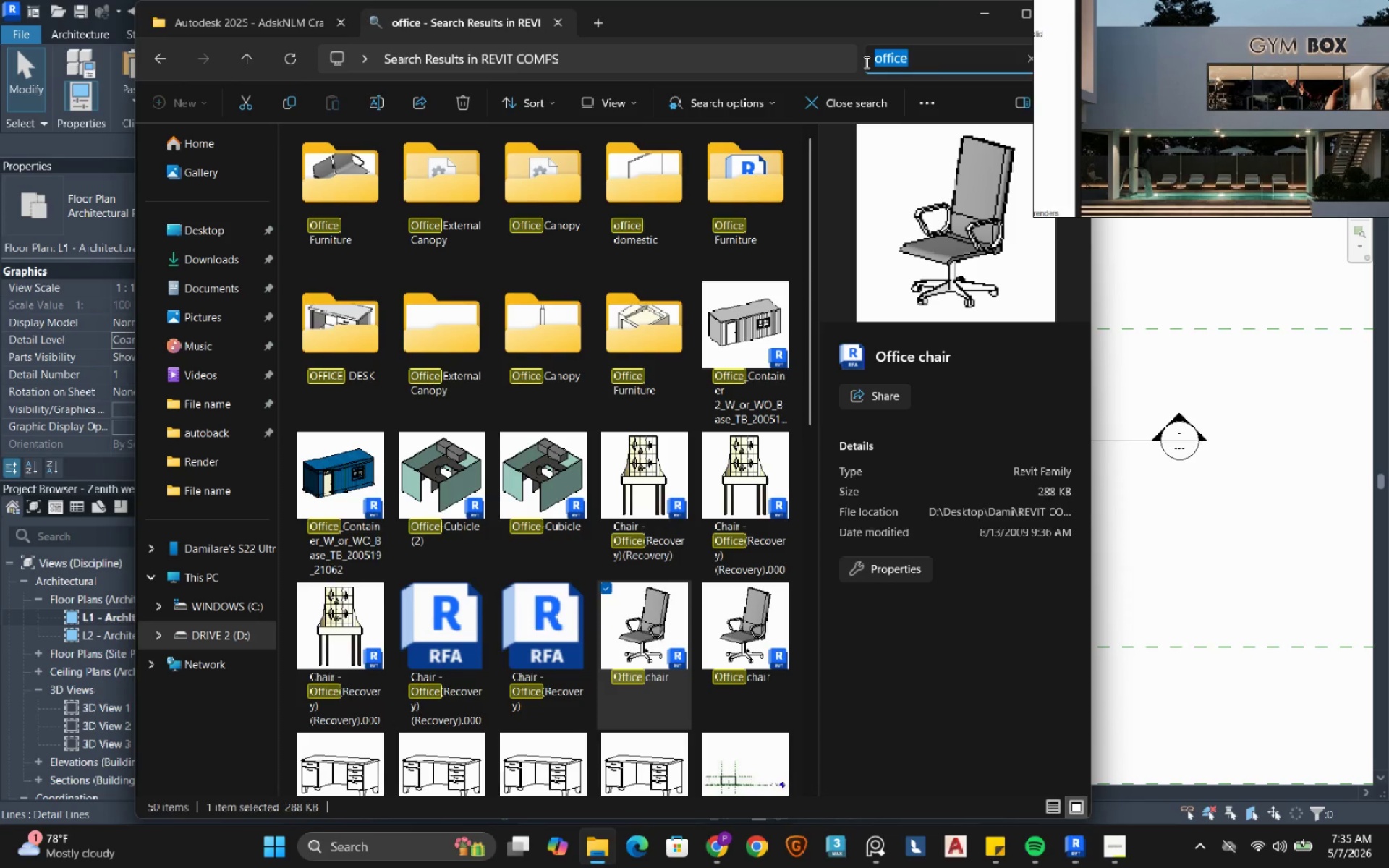 
left_click([986, 9])
 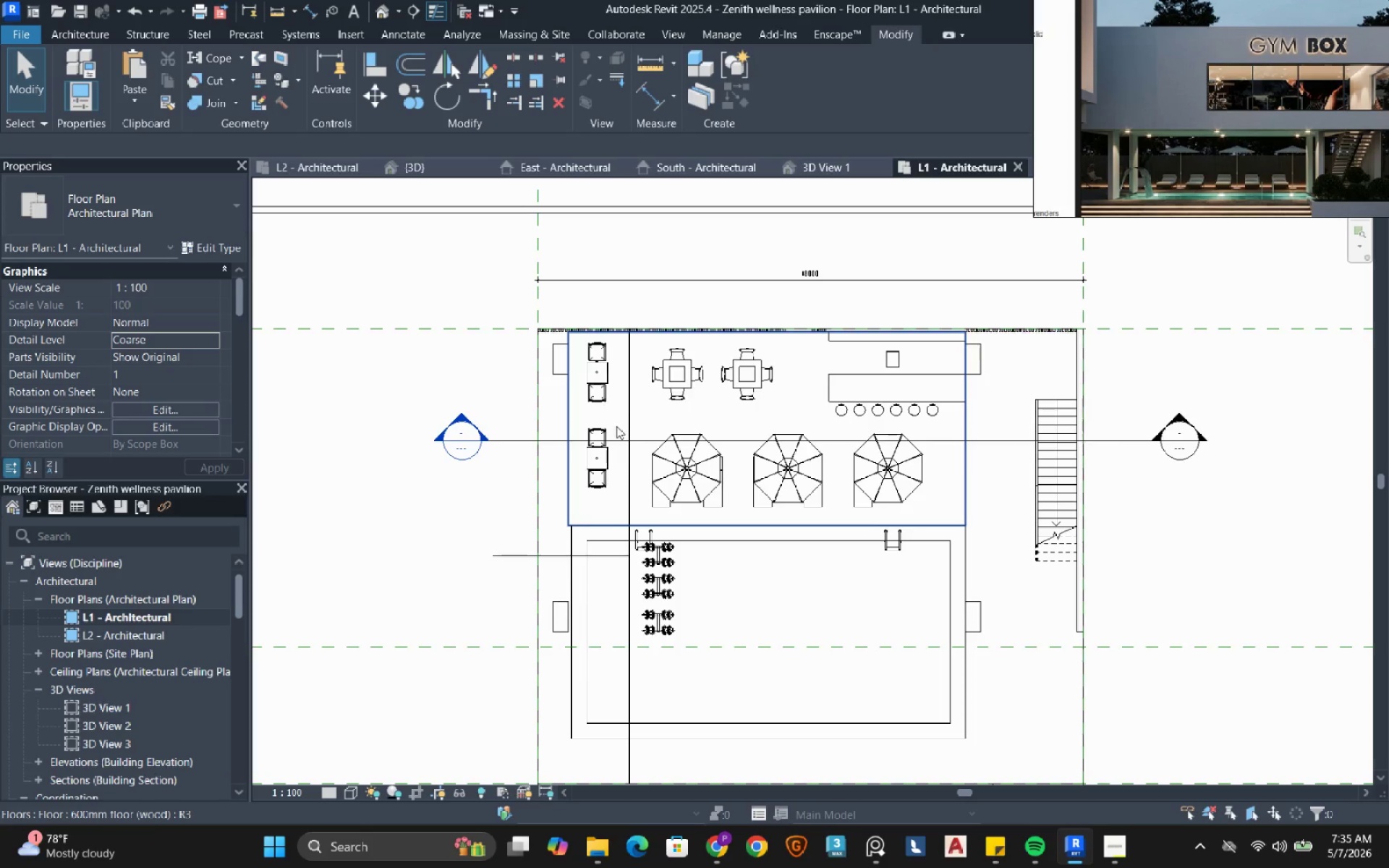 
scroll: coordinate [616, 426], scroll_direction: down, amount: 1.0
 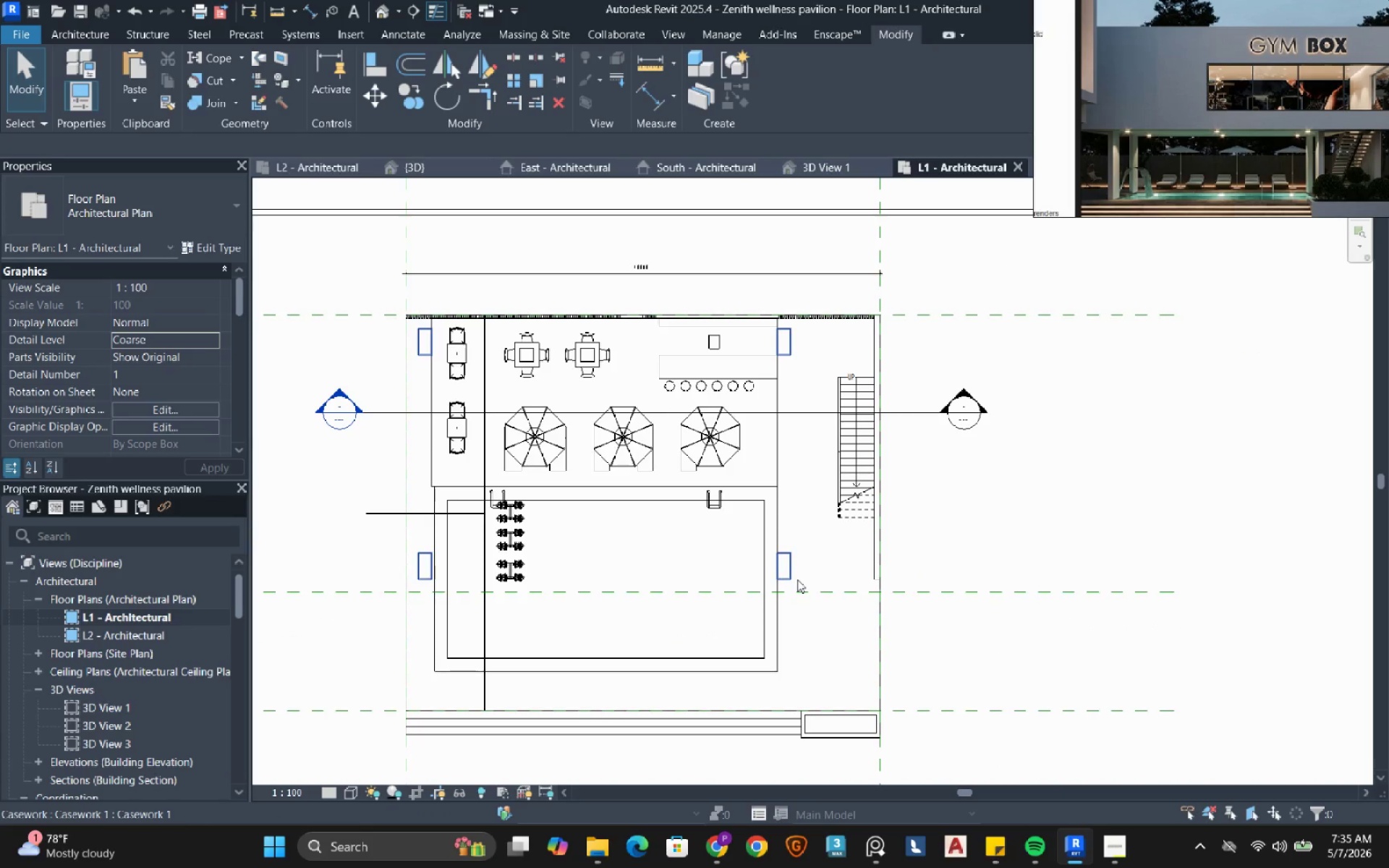 
mouse_move([789, 558])
 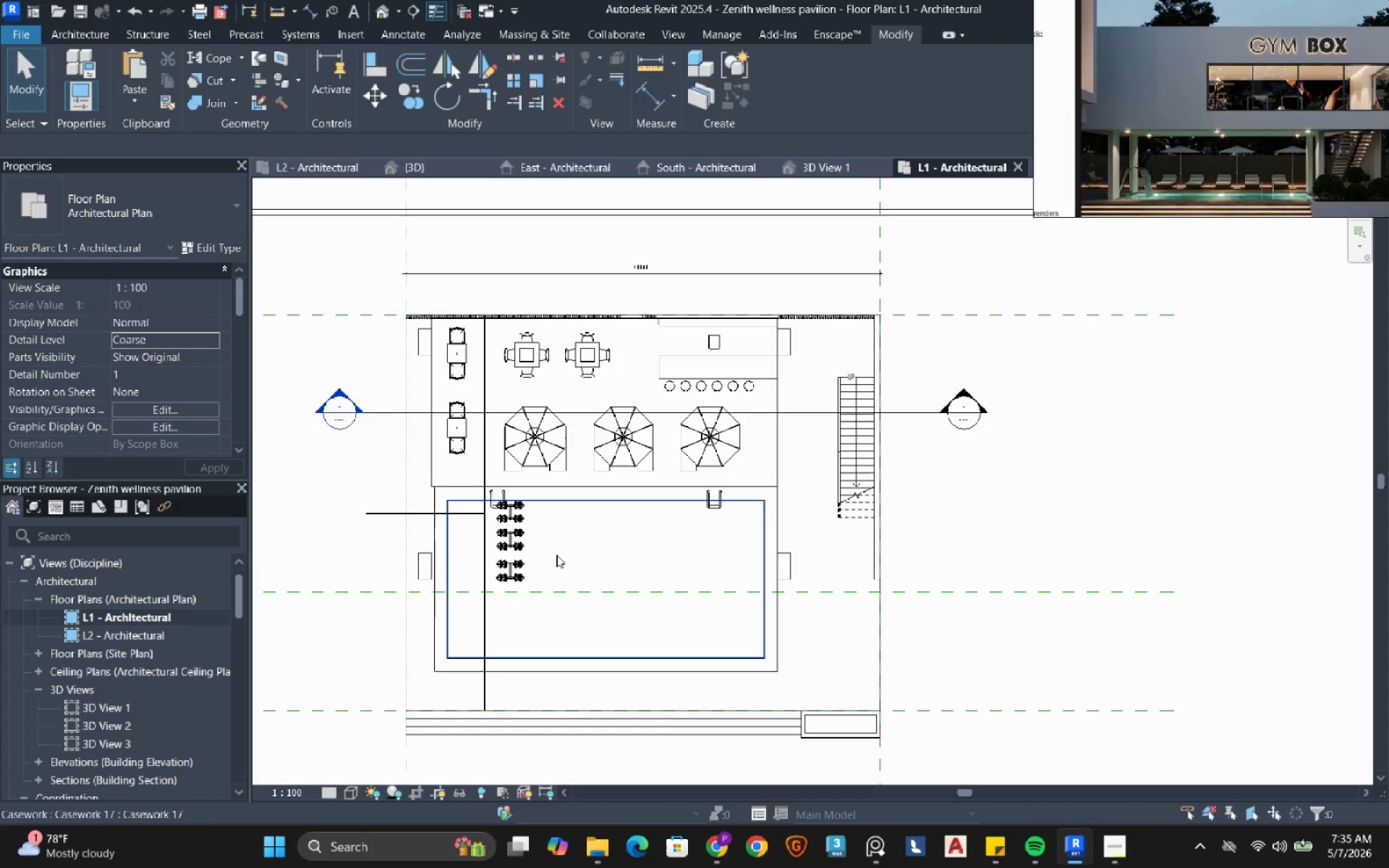 
scroll: coordinate [501, 571], scroll_direction: up, amount: 5.0
 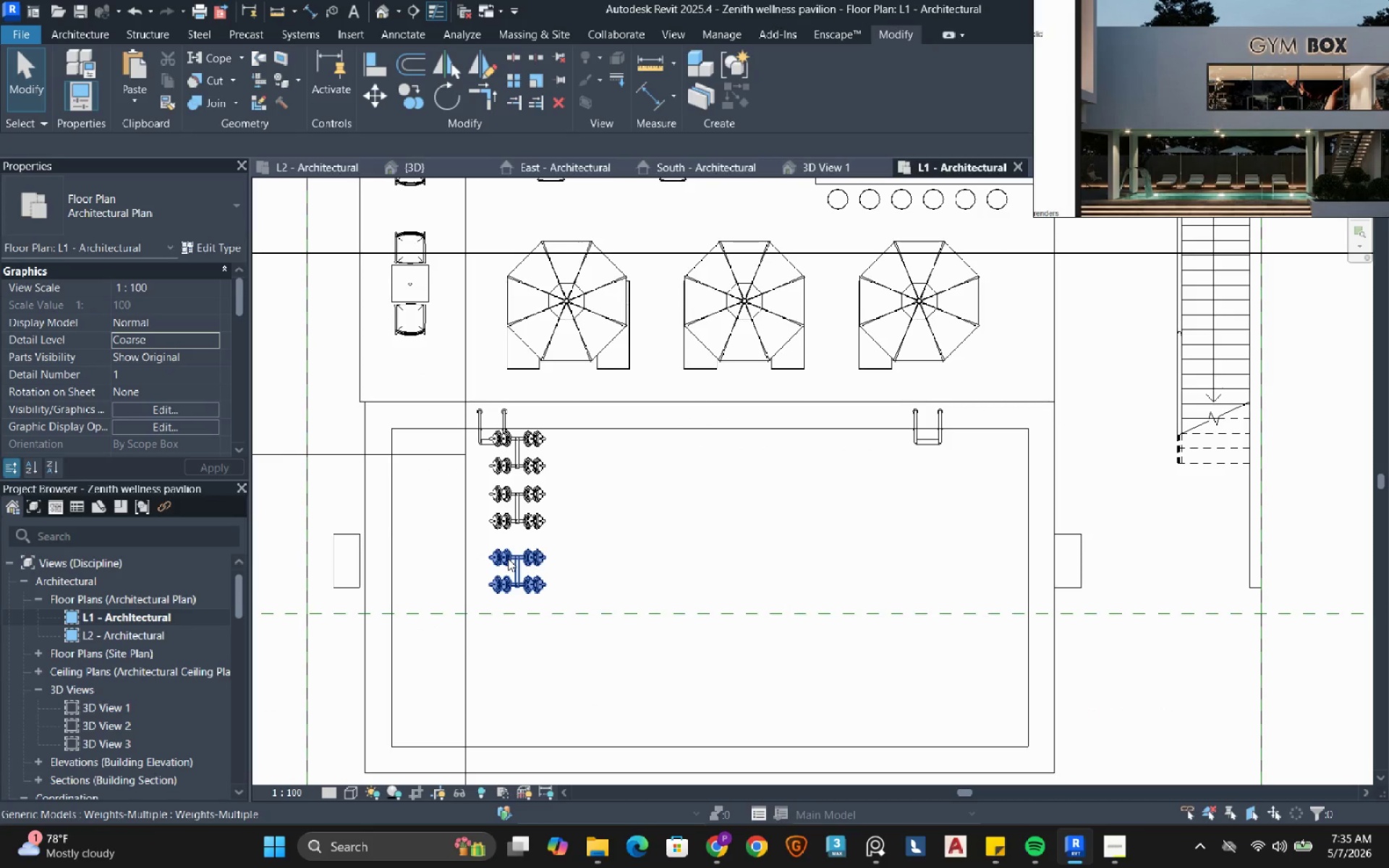 
mouse_move([498, 540])
 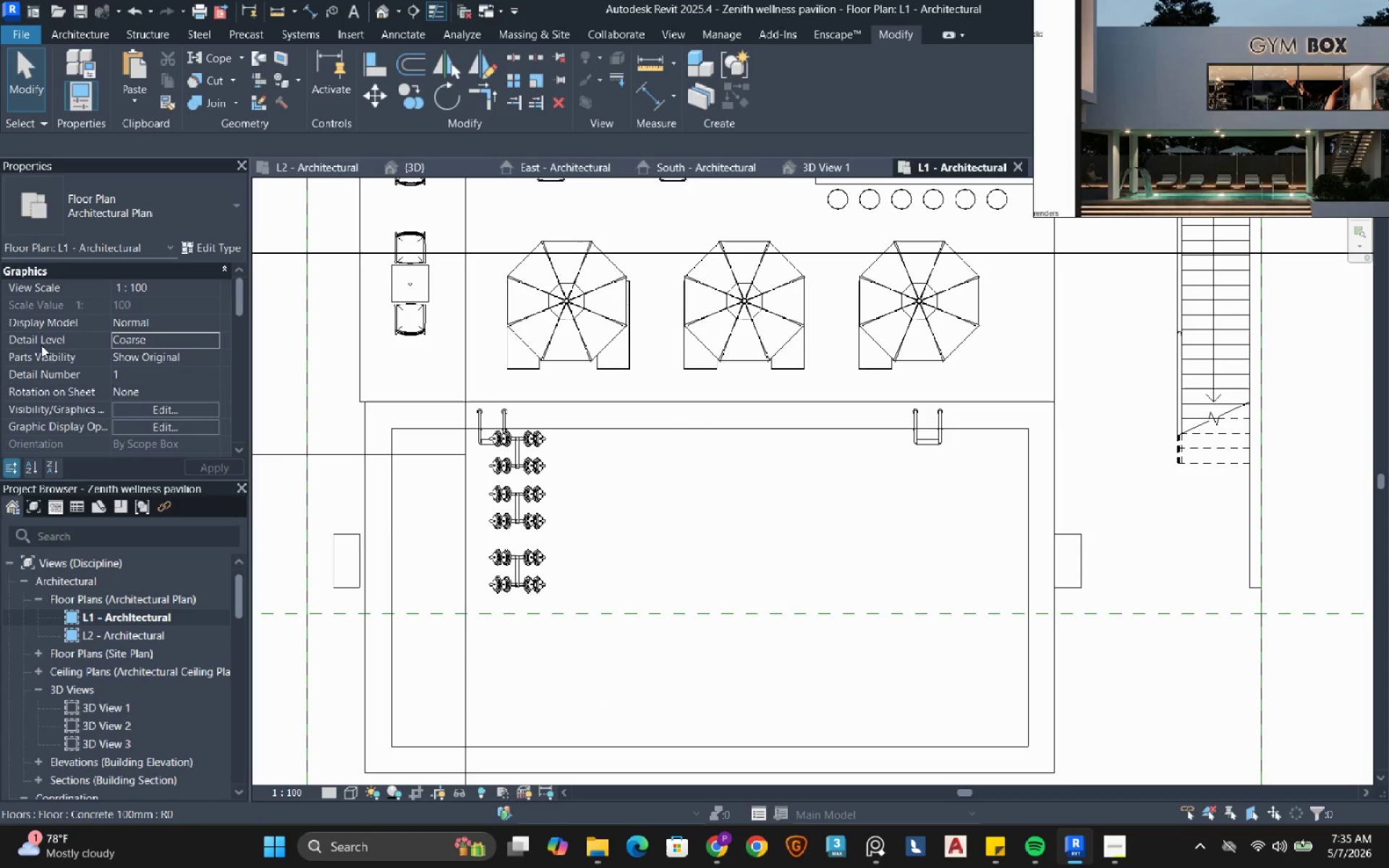 
scroll: coordinate [77, 399], scroll_direction: down, amount: 6.0
 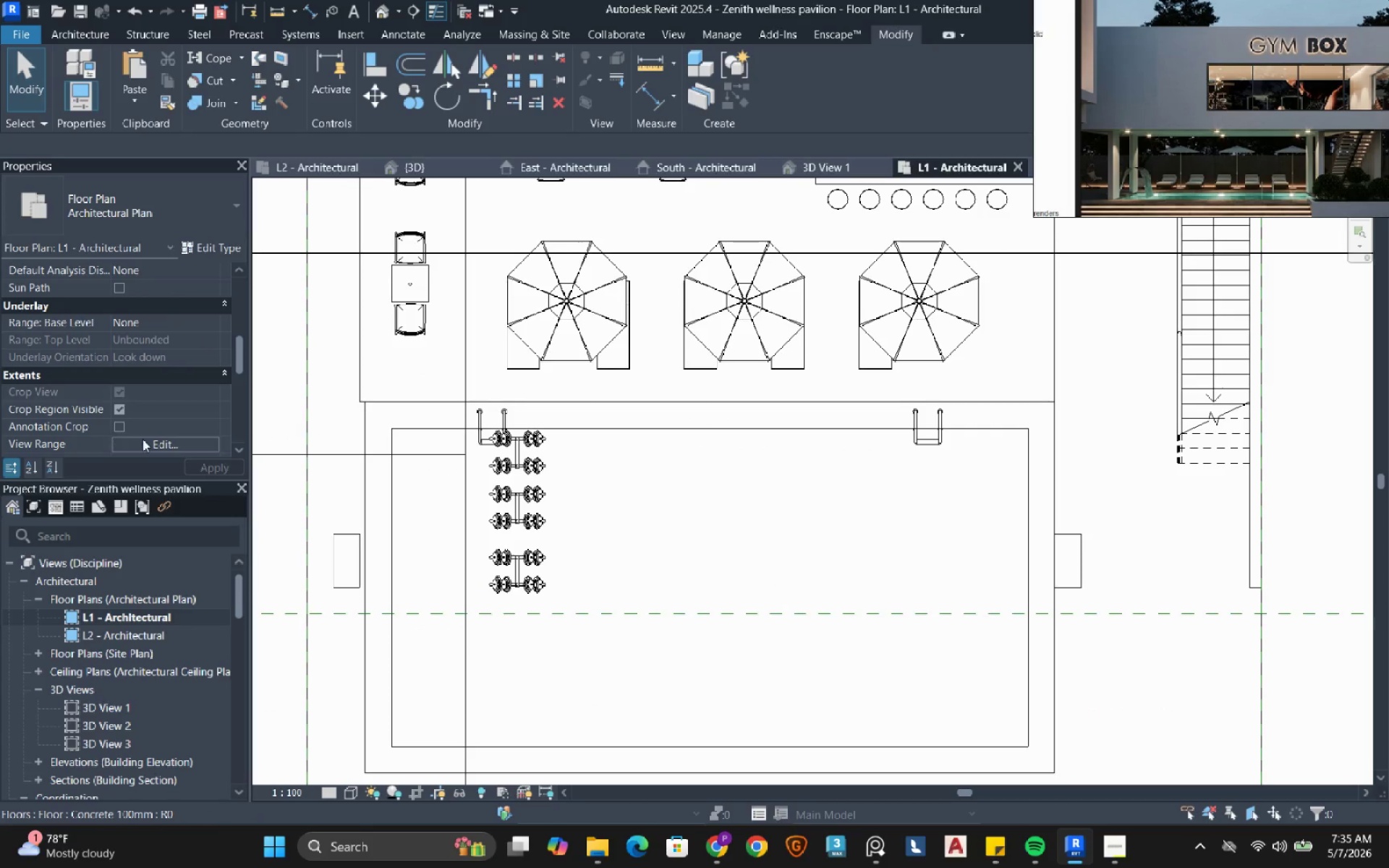 
left_click([156, 443])
 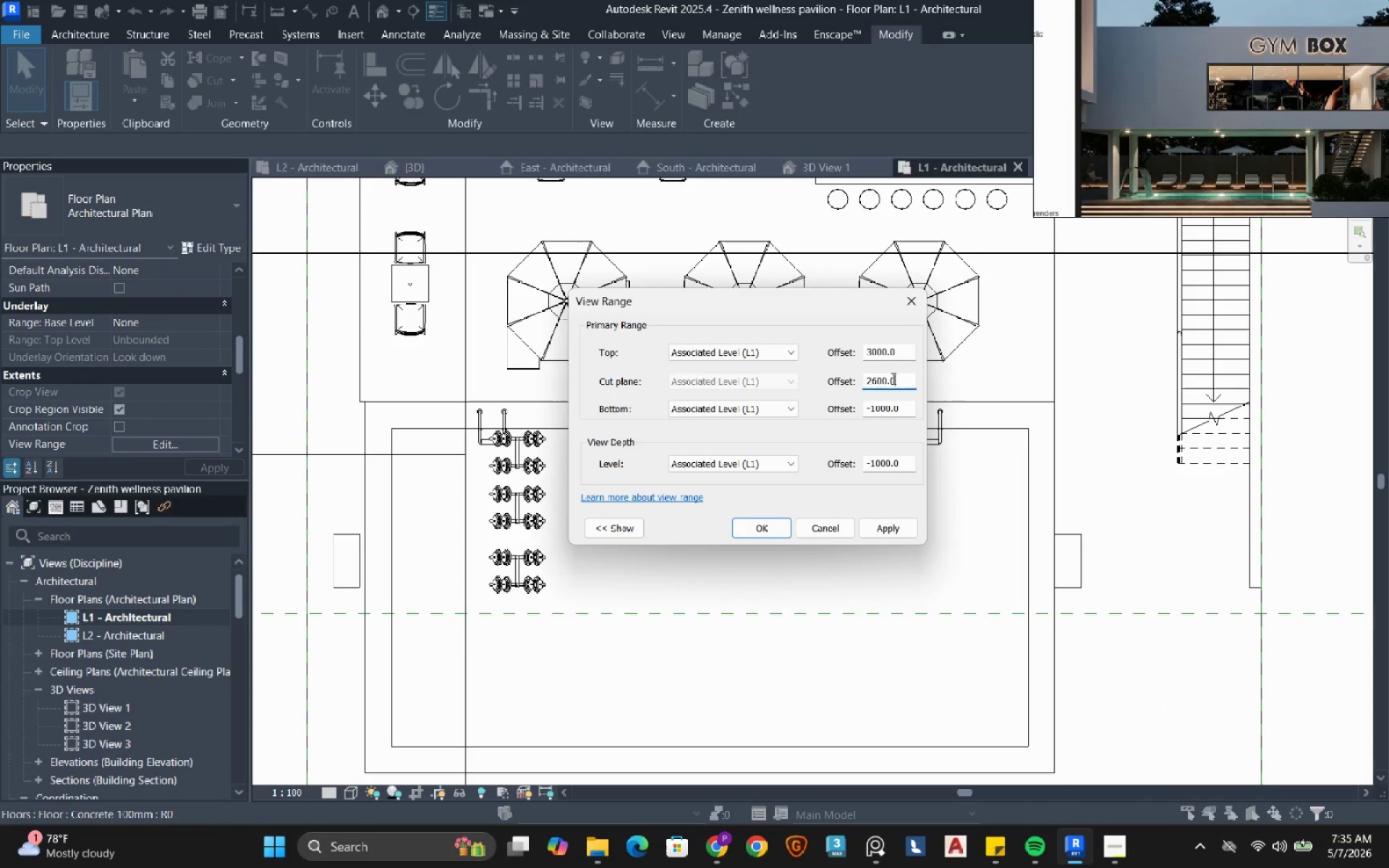 
left_click([902, 378])
 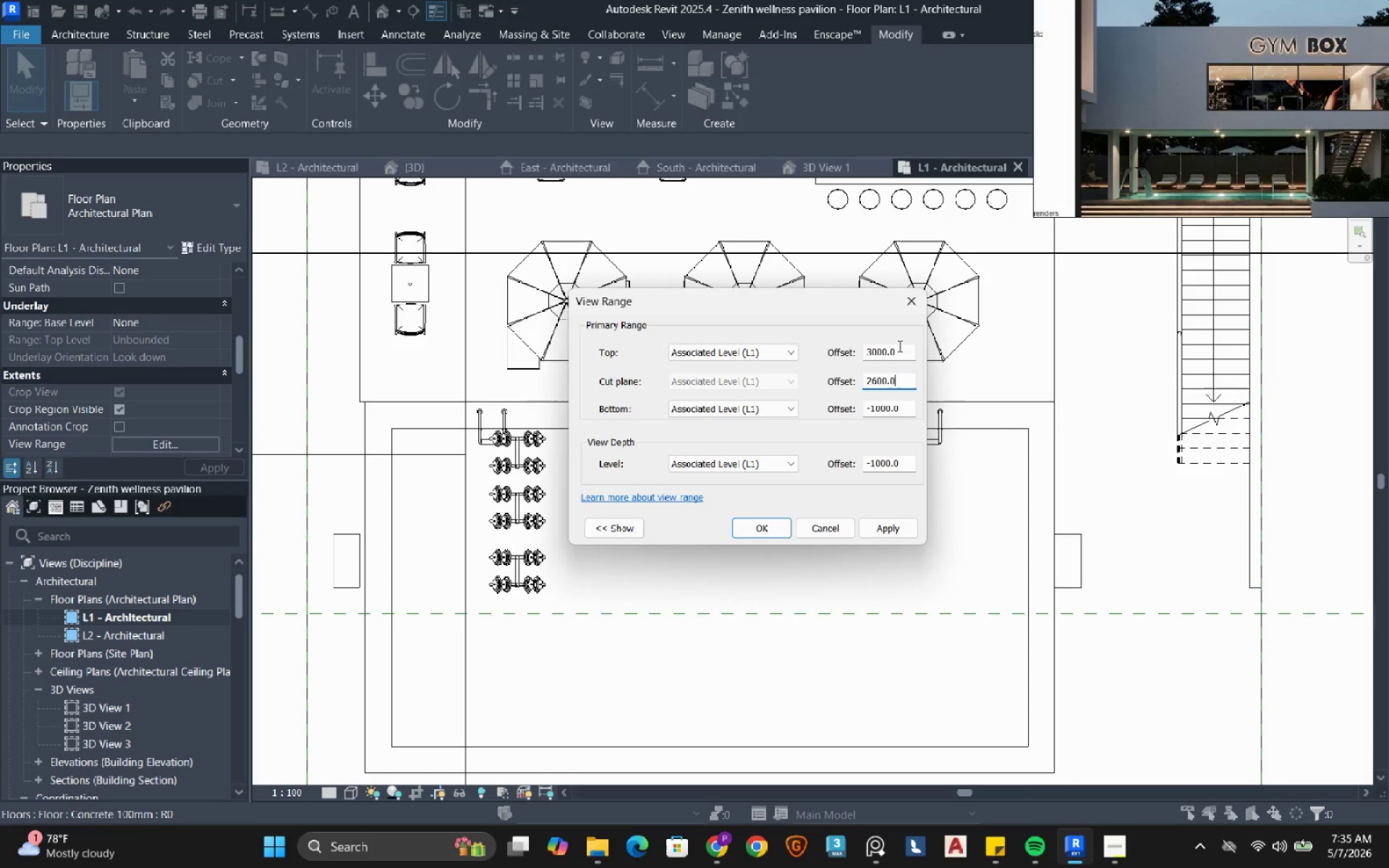 
left_click_drag(start_coordinate=[899, 346], to_coordinate=[848, 349])
 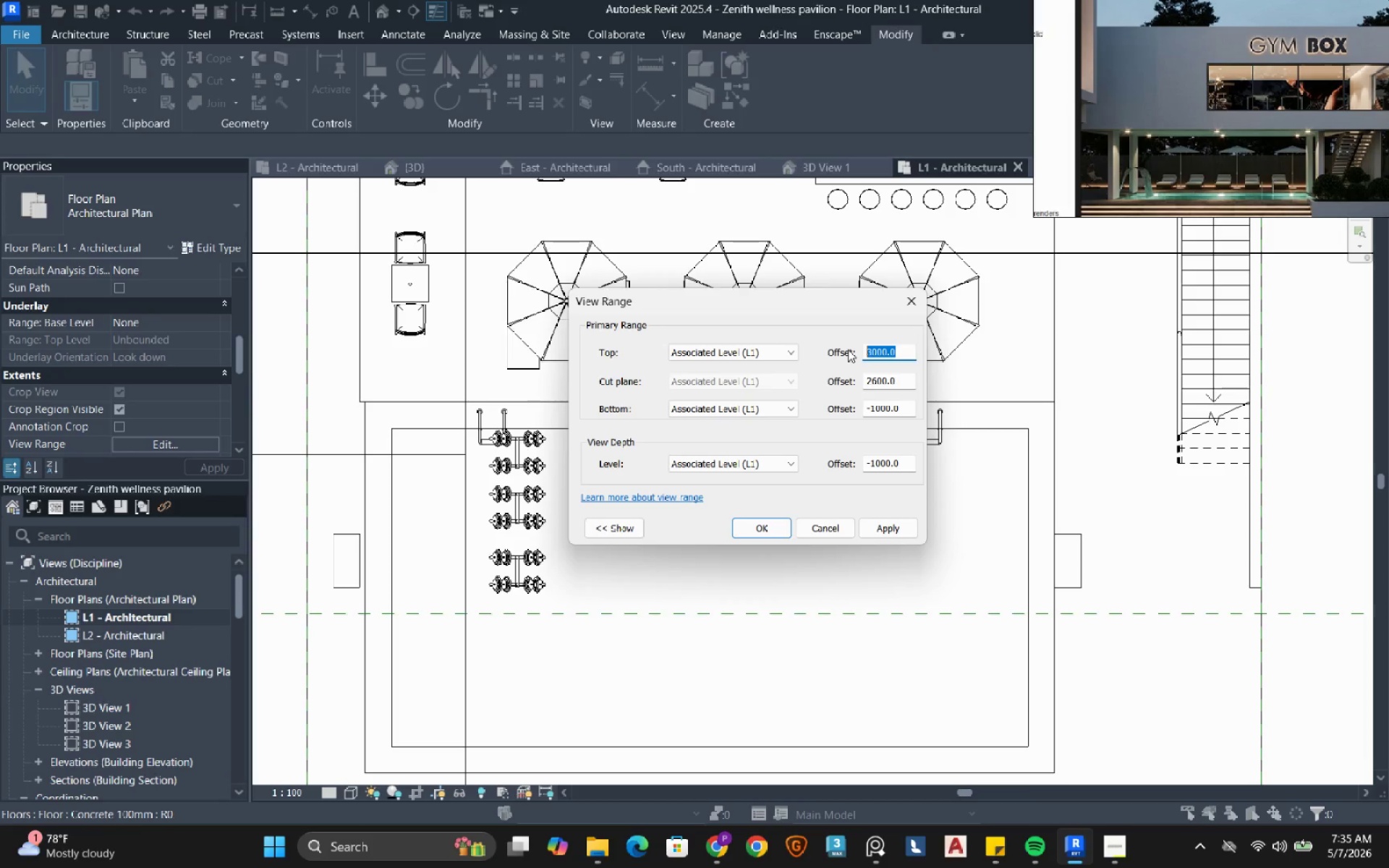 
key(Numpad2)
 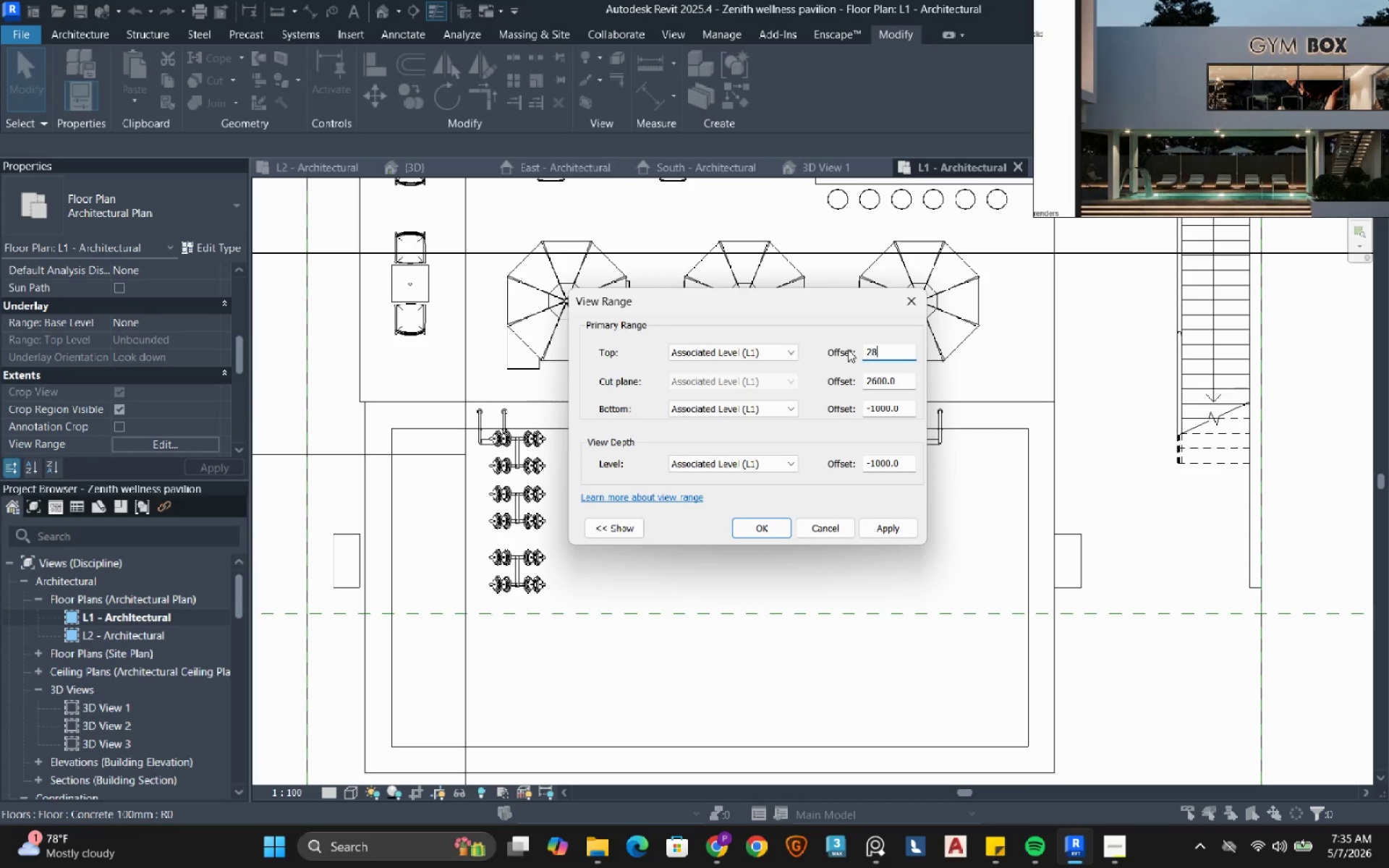 
key(Numpad8)
 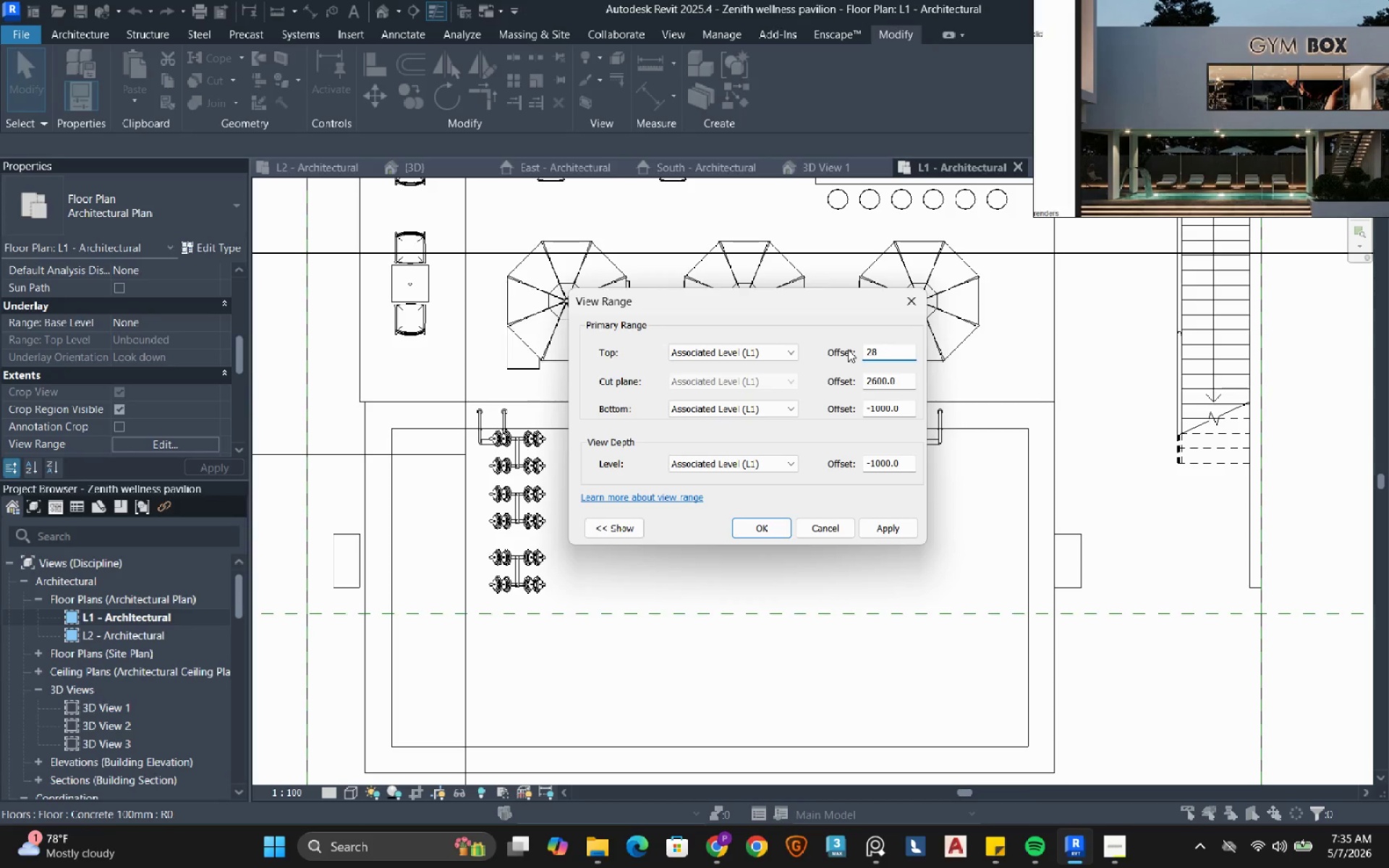 
key(Numpad0)
 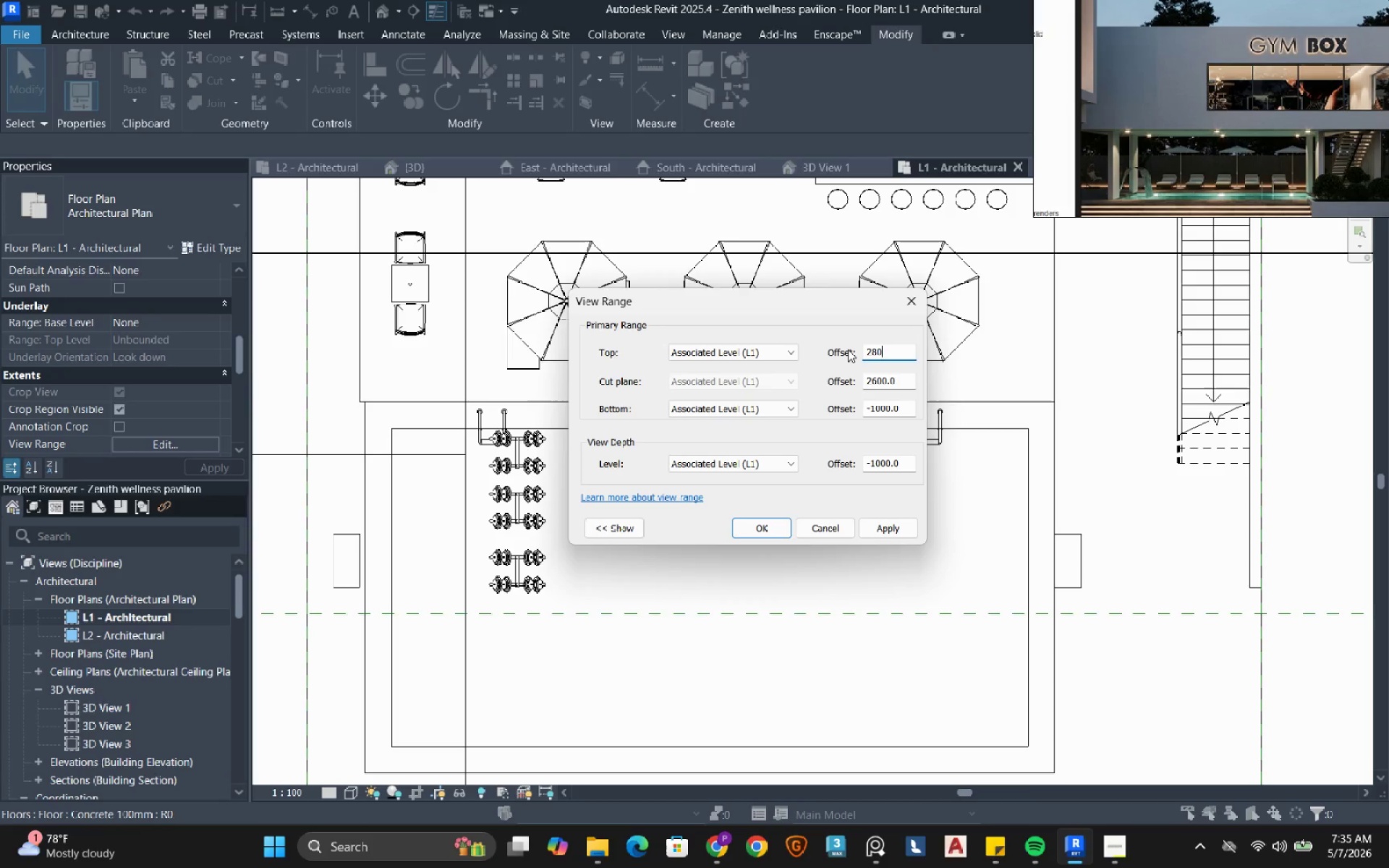 
key(Numpad0)
 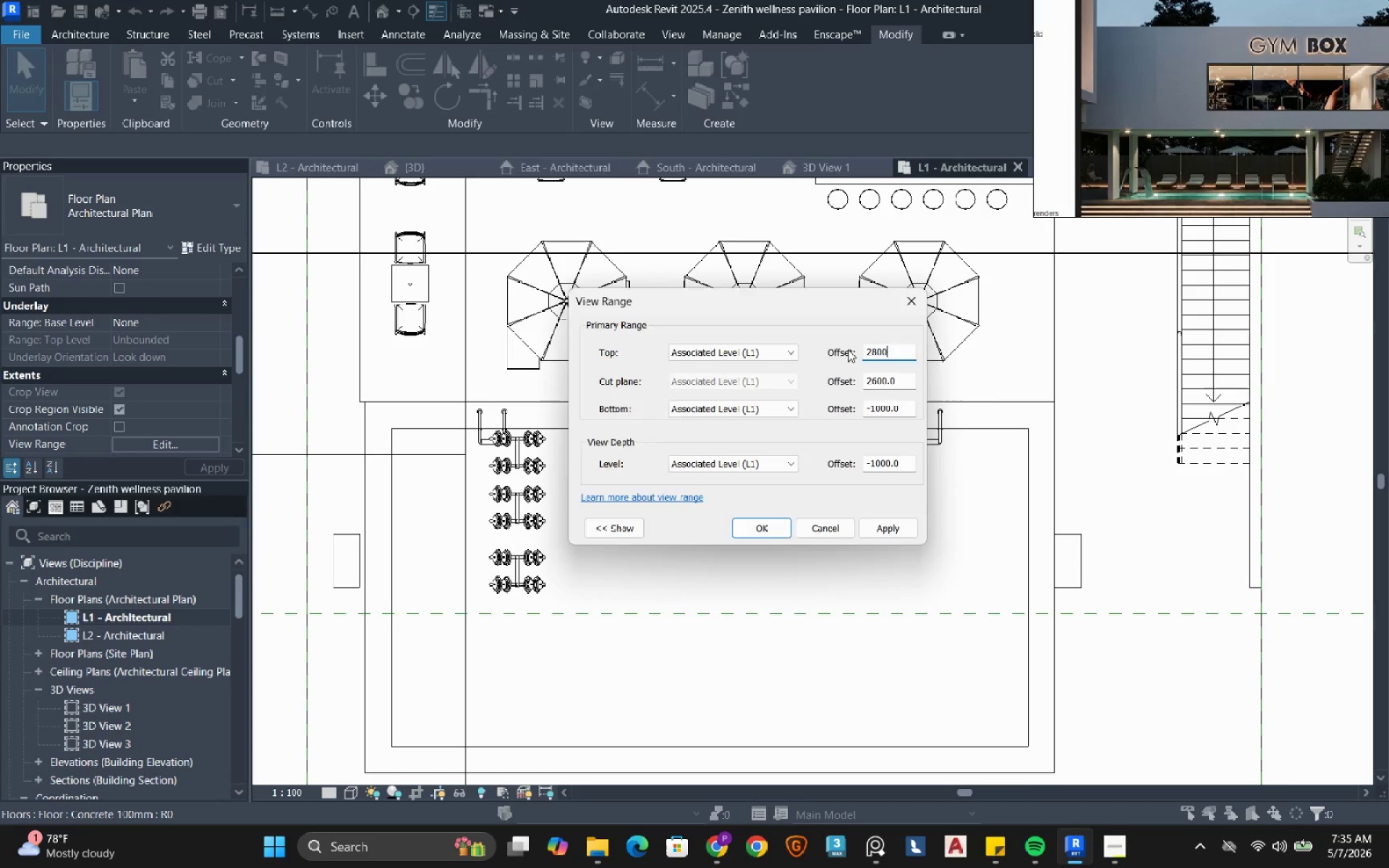 
key(NumpadEnter)
 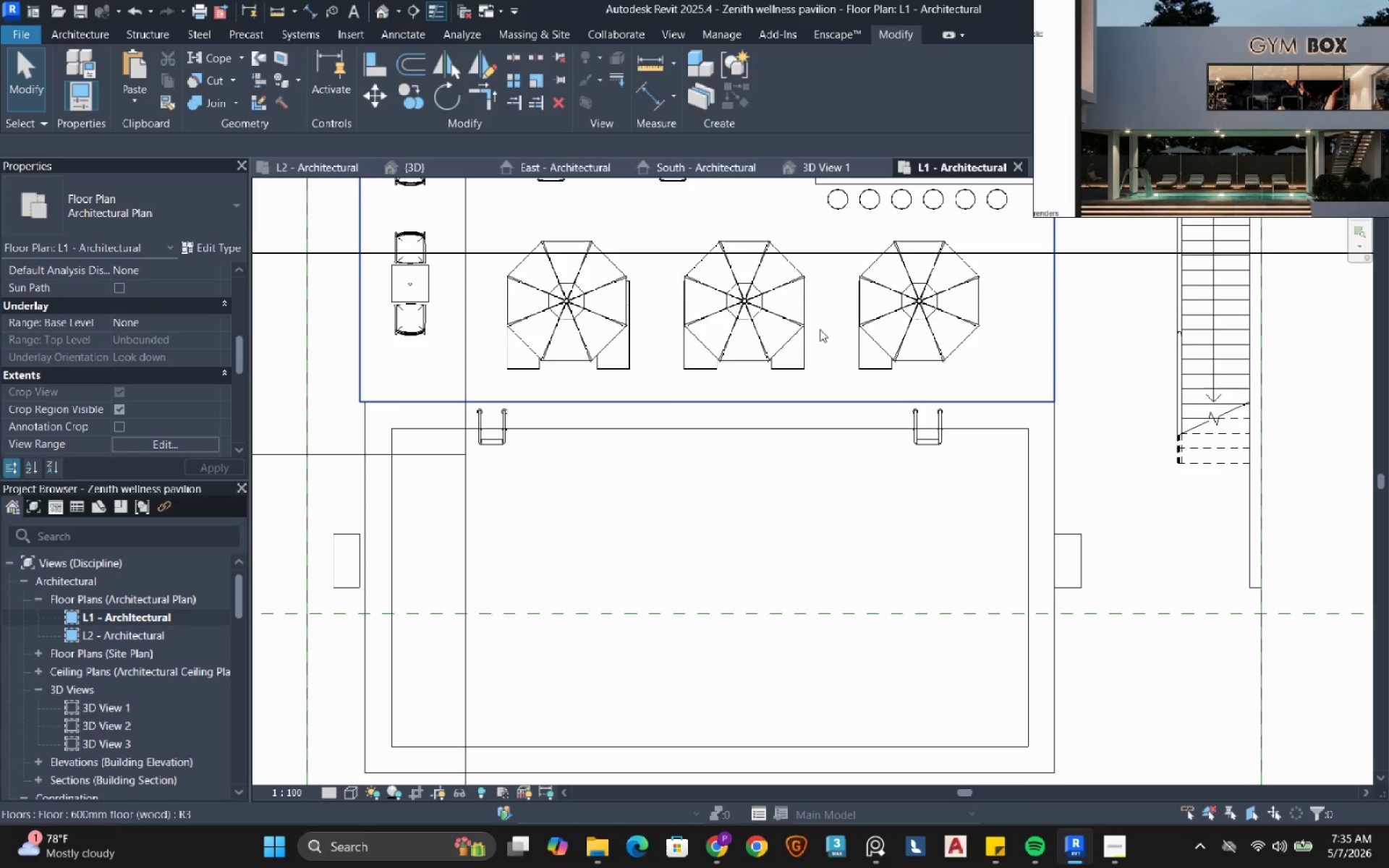 
scroll: coordinate [674, 464], scroll_direction: down, amount: 6.0
 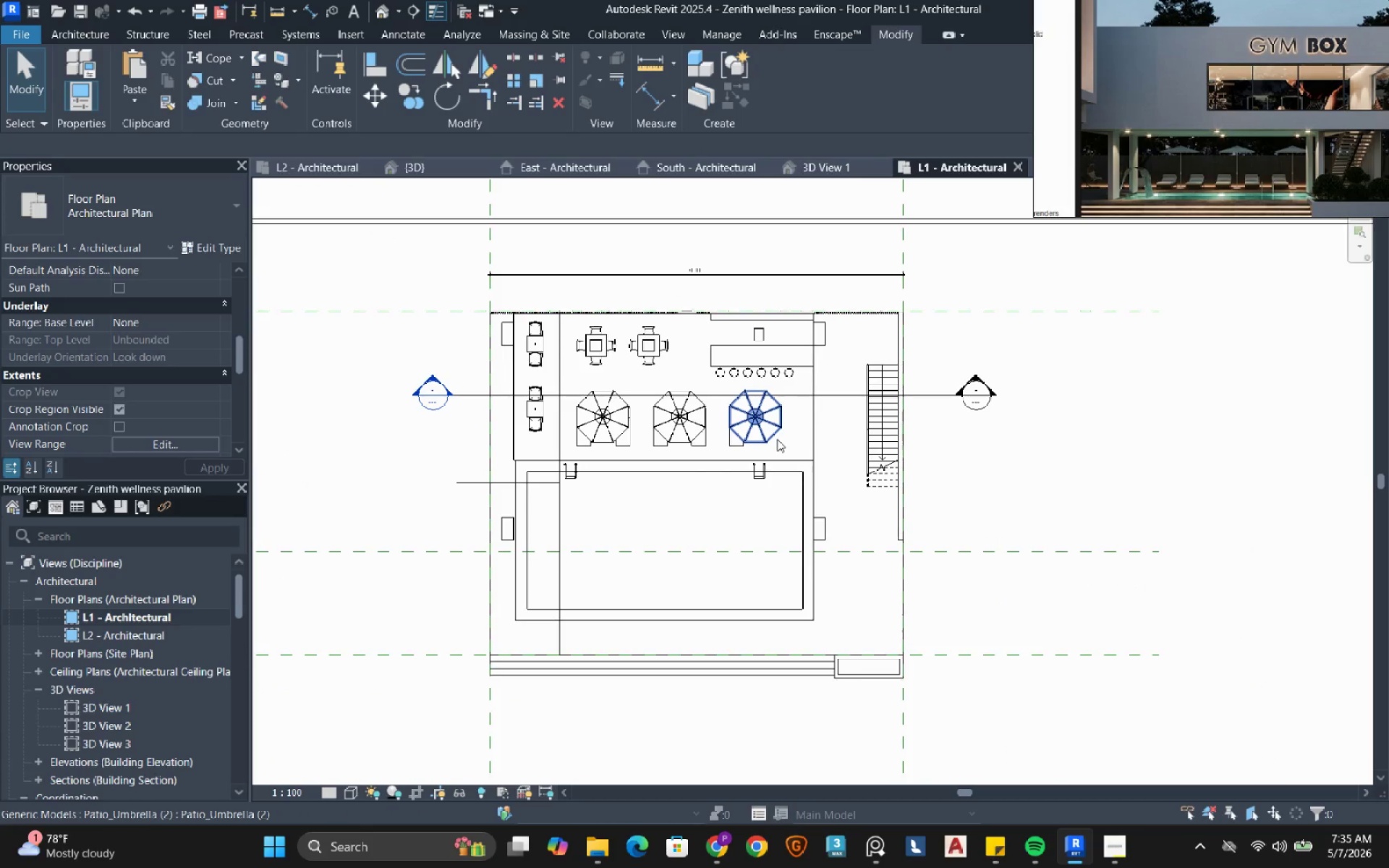 